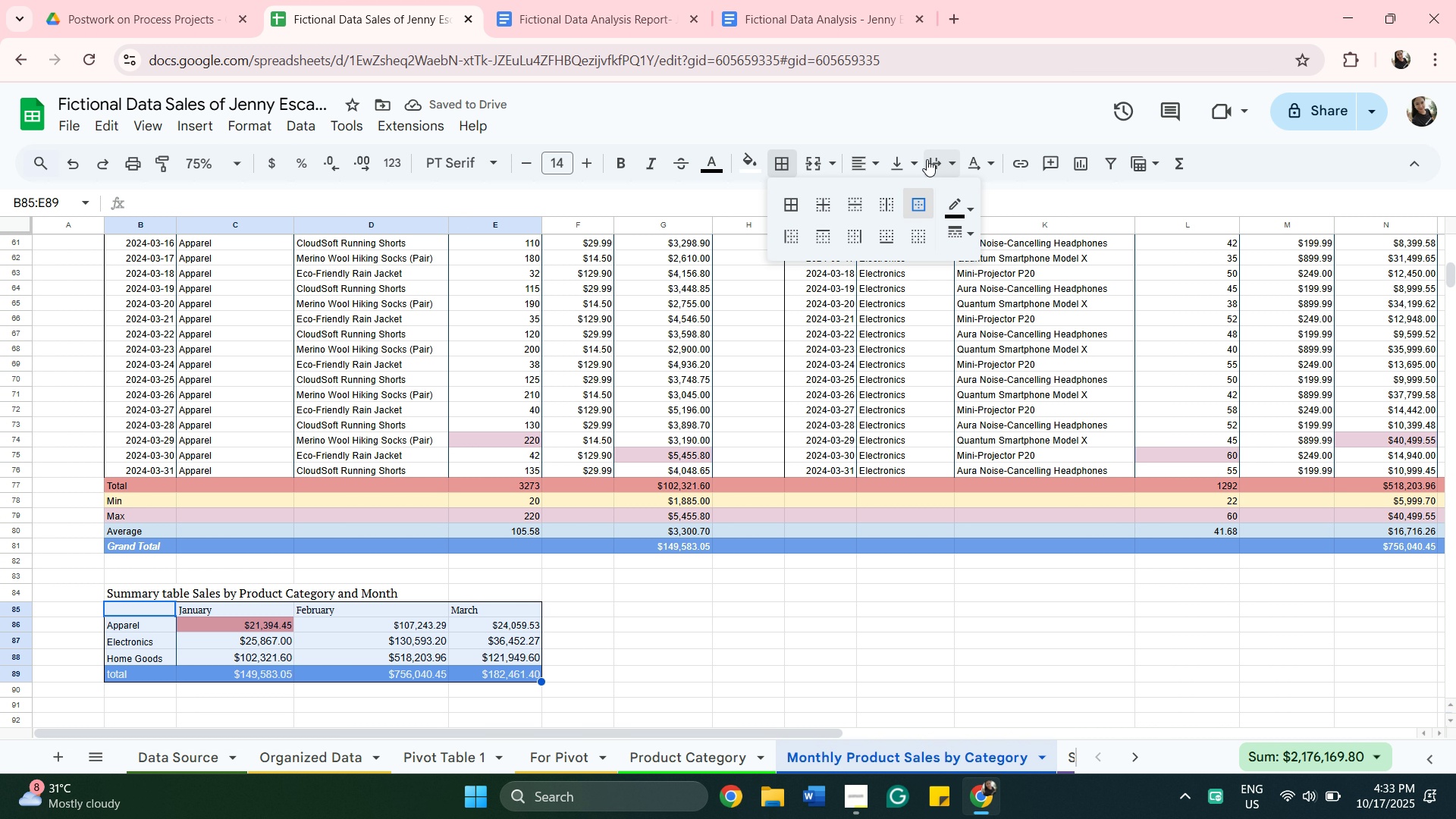 
left_click([883, 200])
 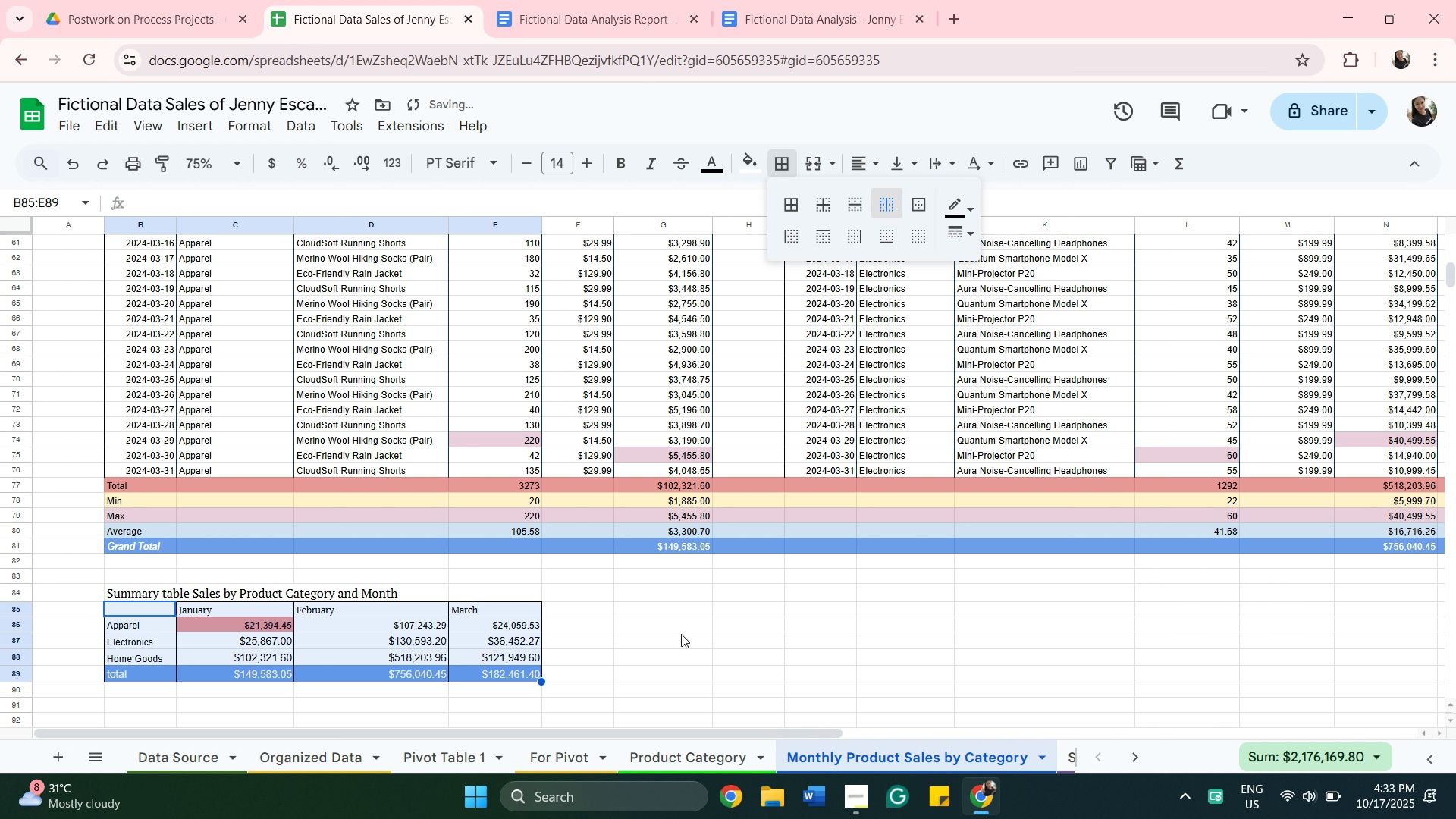 
left_click([681, 634])
 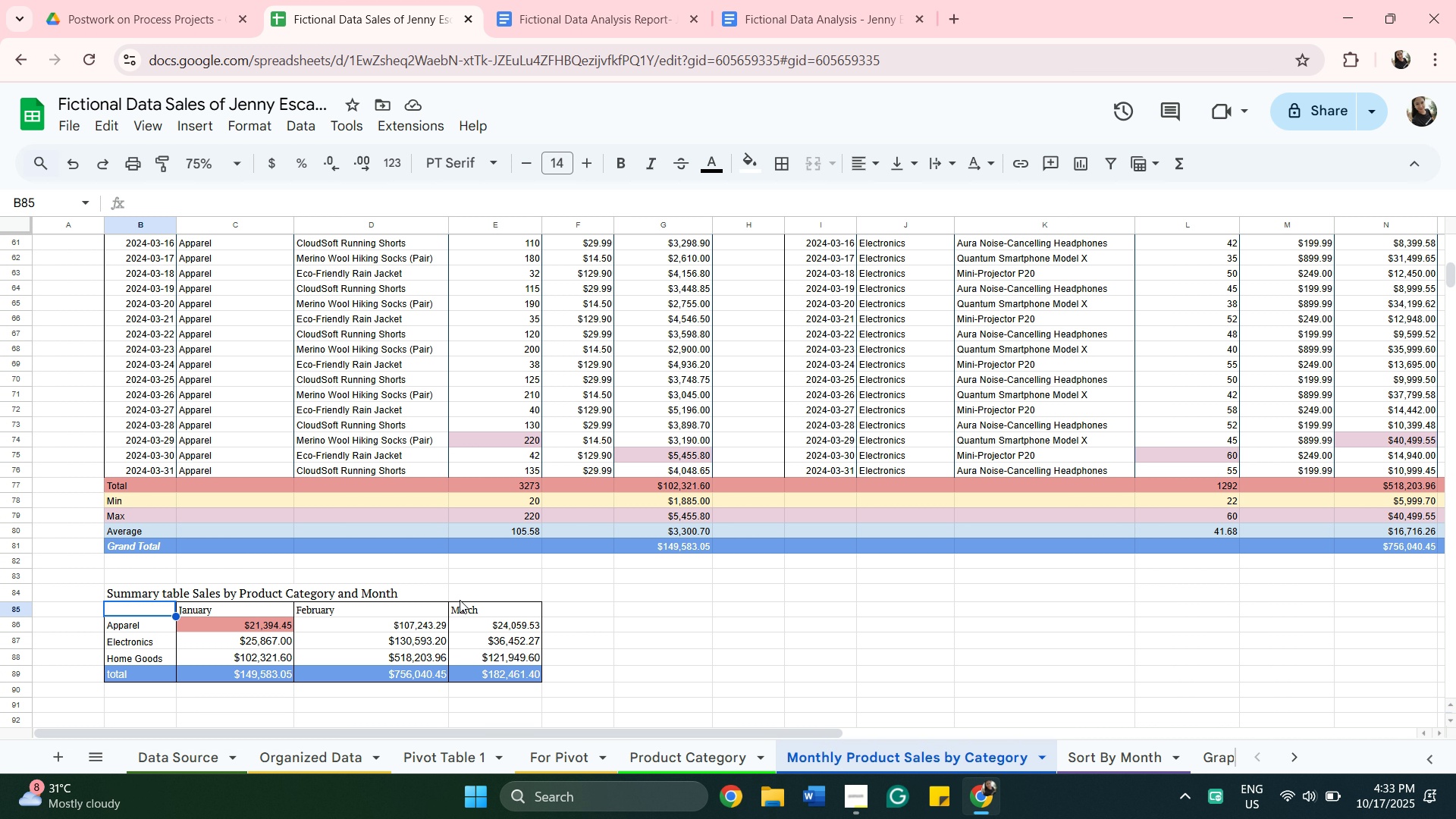 
wait(7.53)
 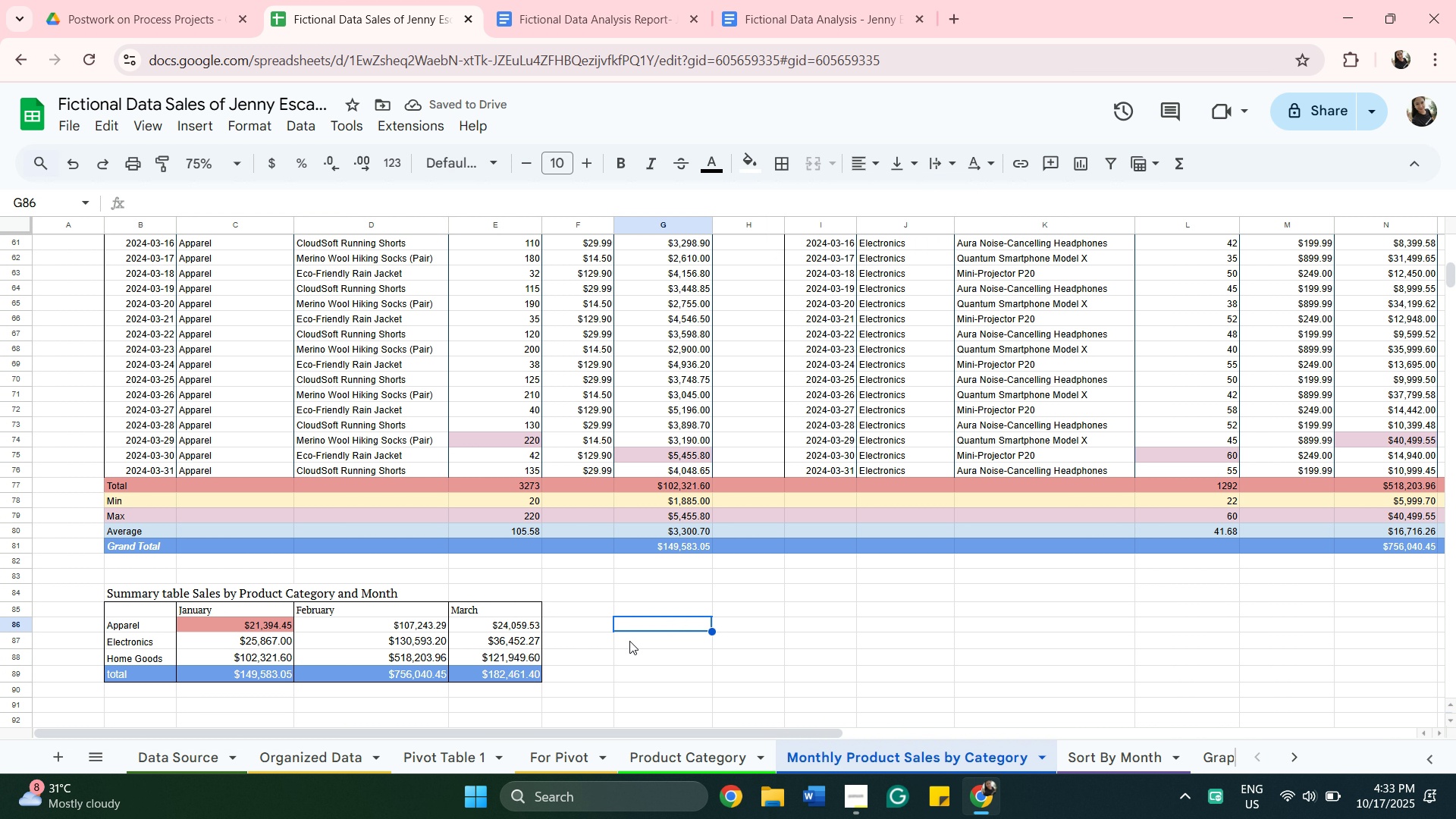 
hold_key(key=ShiftLeft, duration=0.31)
left_click([488, 610])
 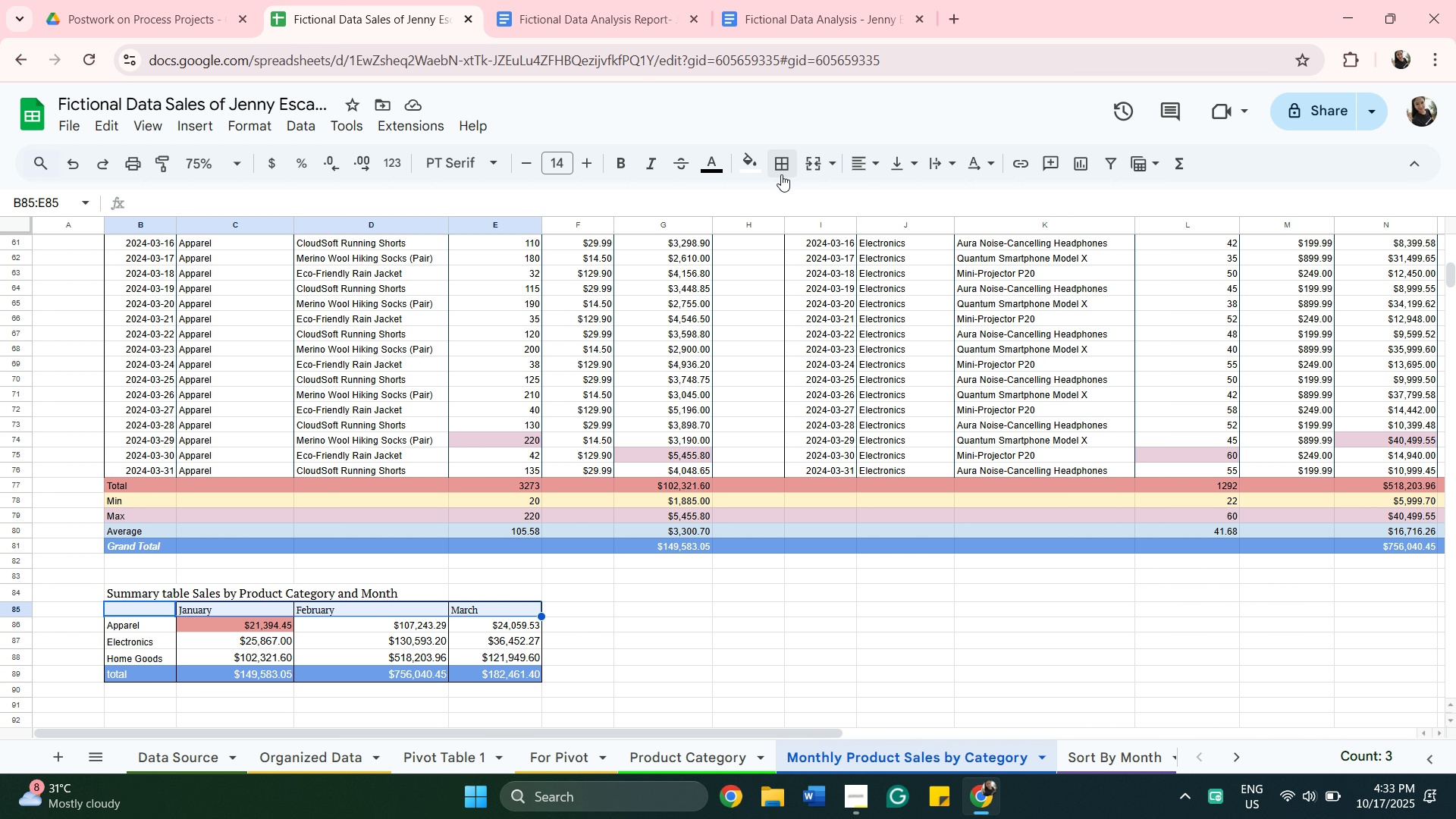 
left_click([781, 174])
 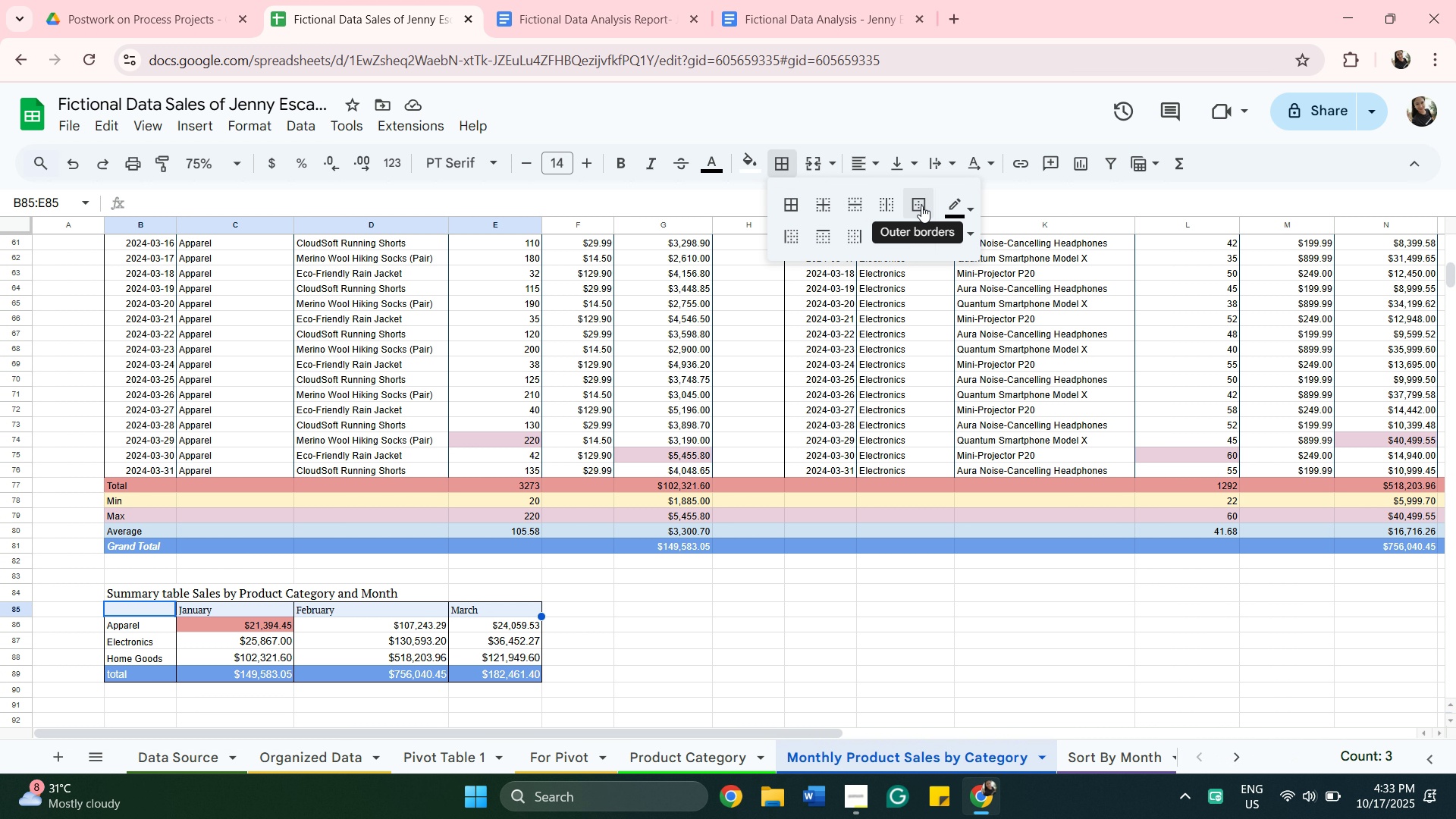 
left_click([921, 205])
 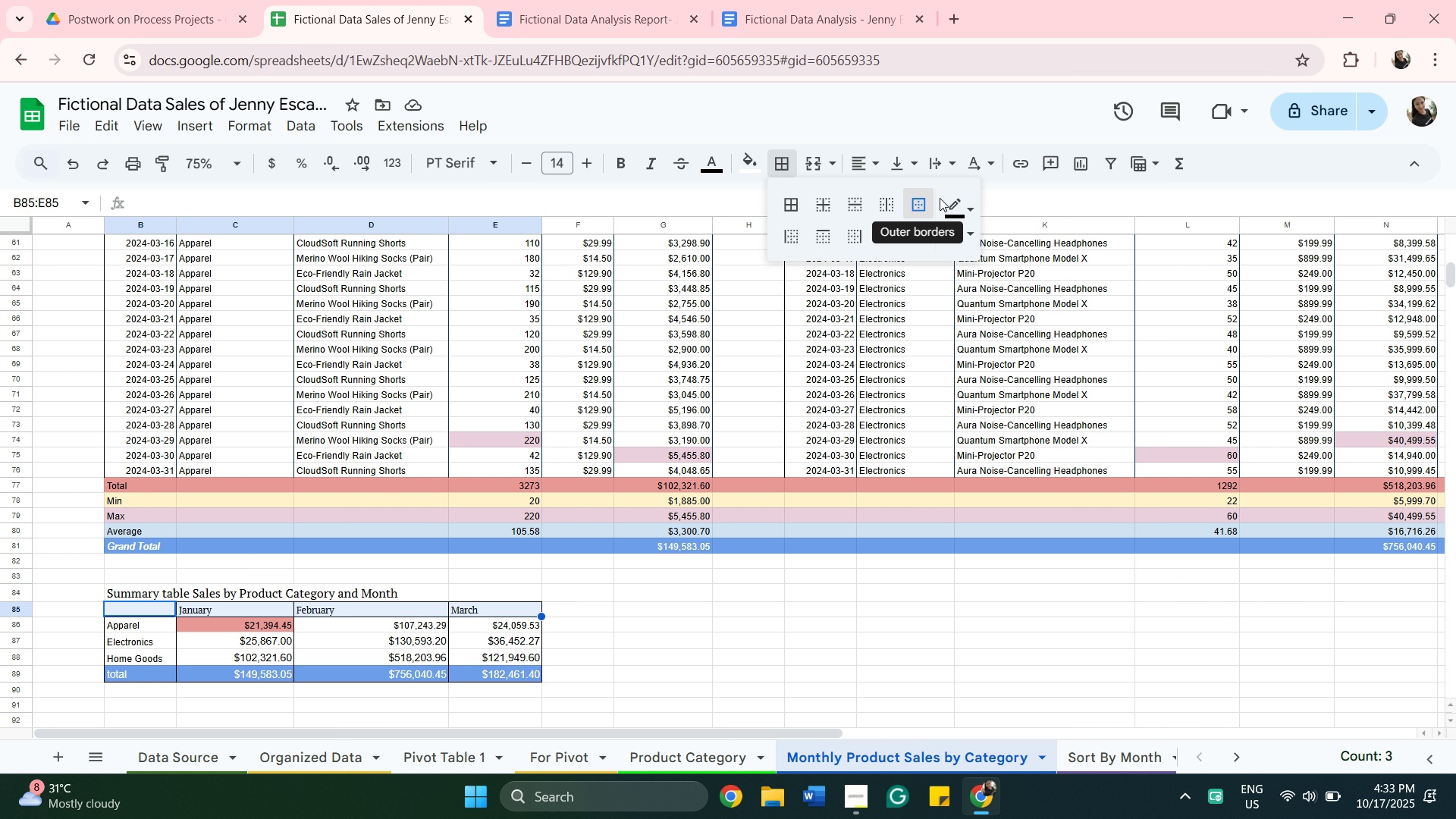 
wait(12.72)
 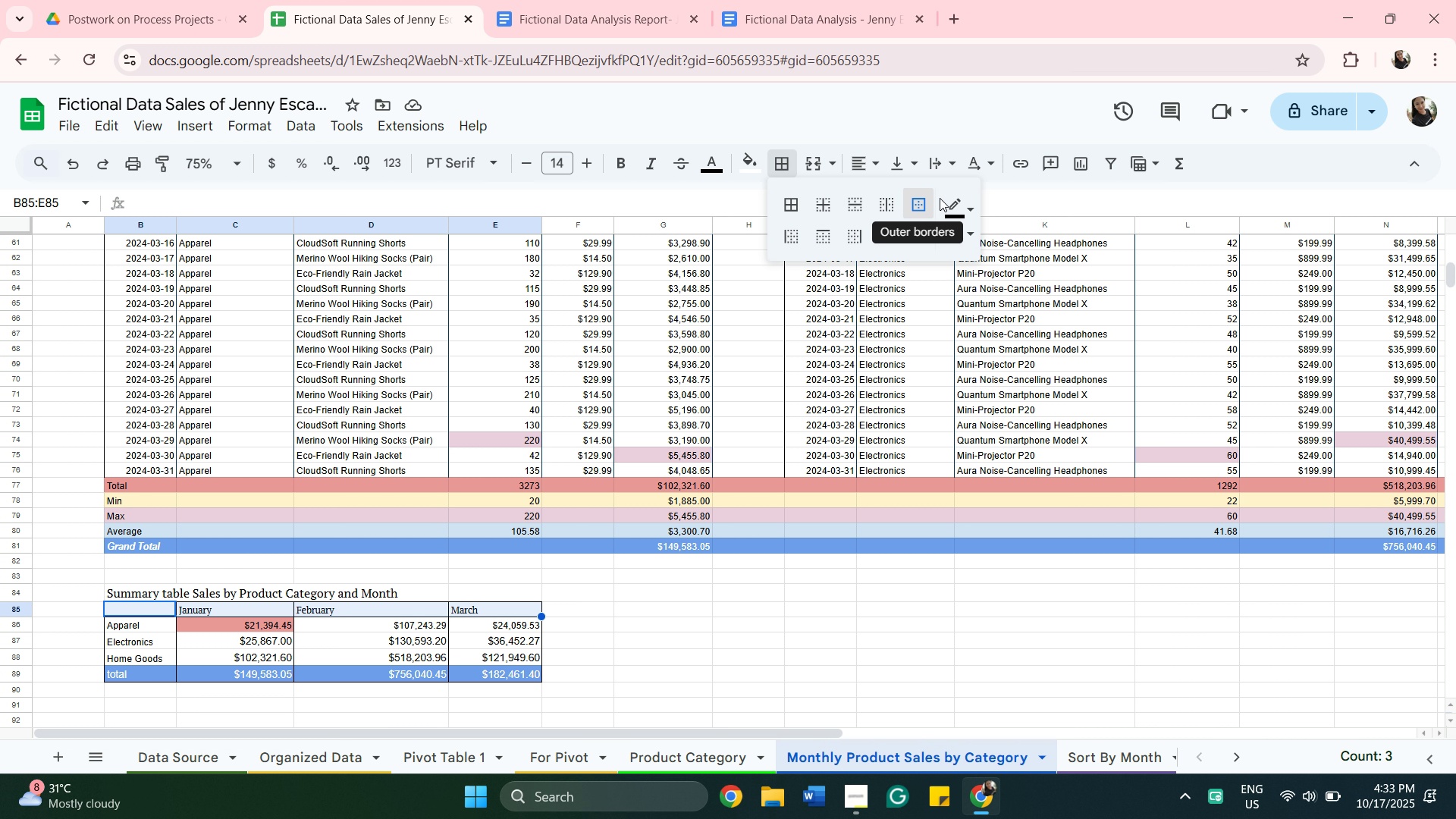 
left_click([638, 504])
 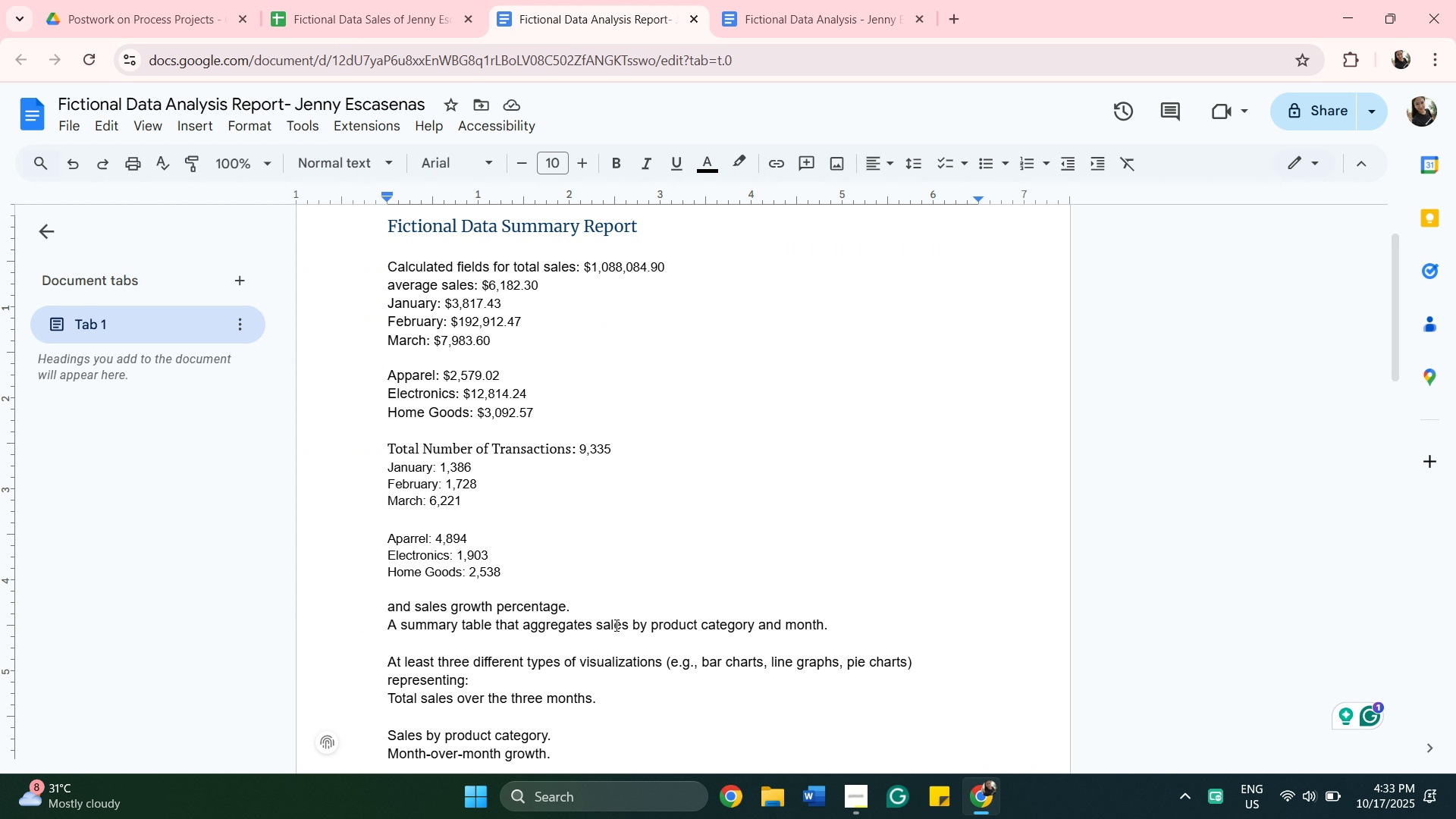 
scroll: coordinate [594, 579], scroll_direction: up, amount: 3.0
 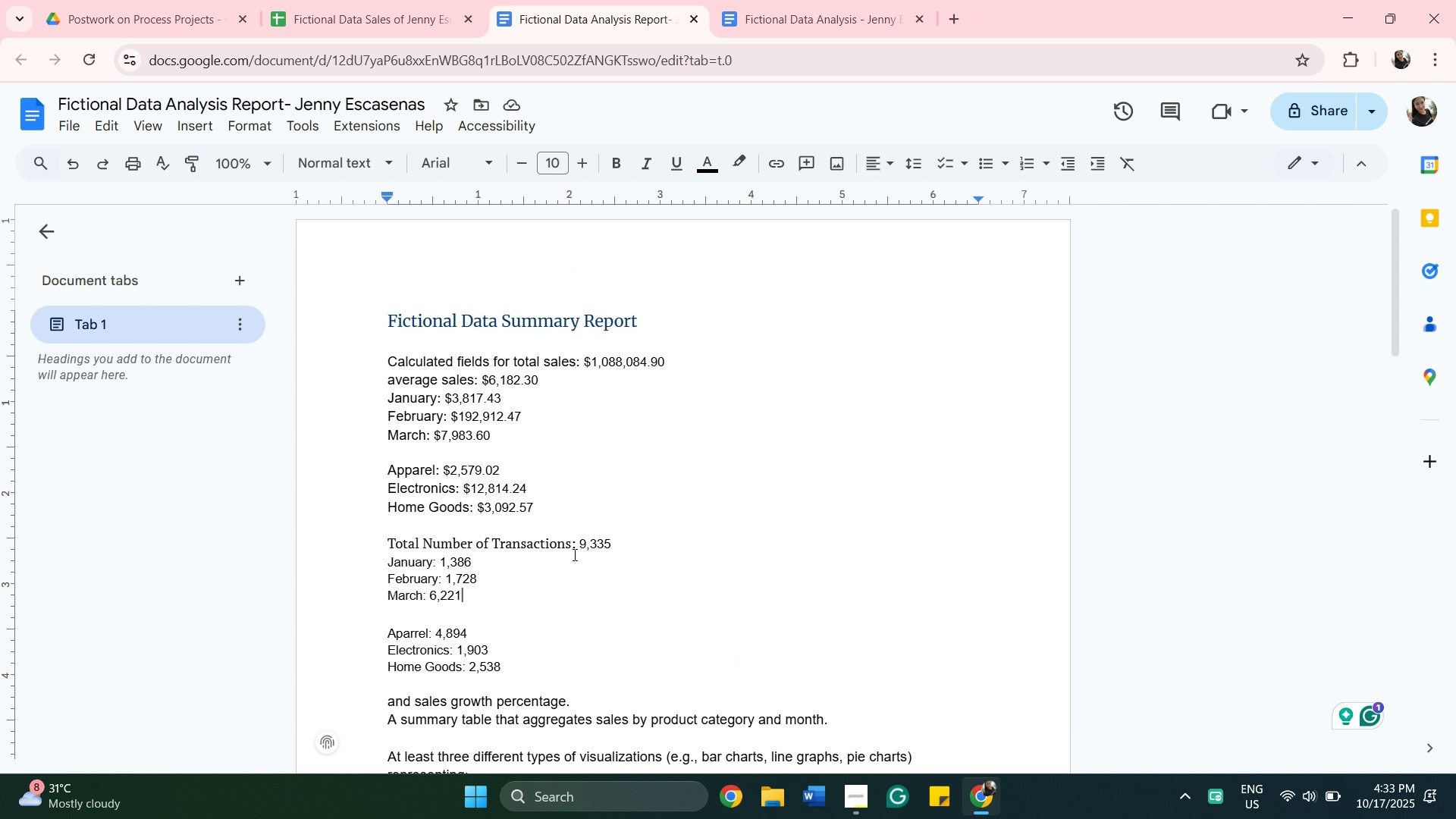 
scroll: coordinate [573, 554], scroll_direction: down, amount: 2.0
 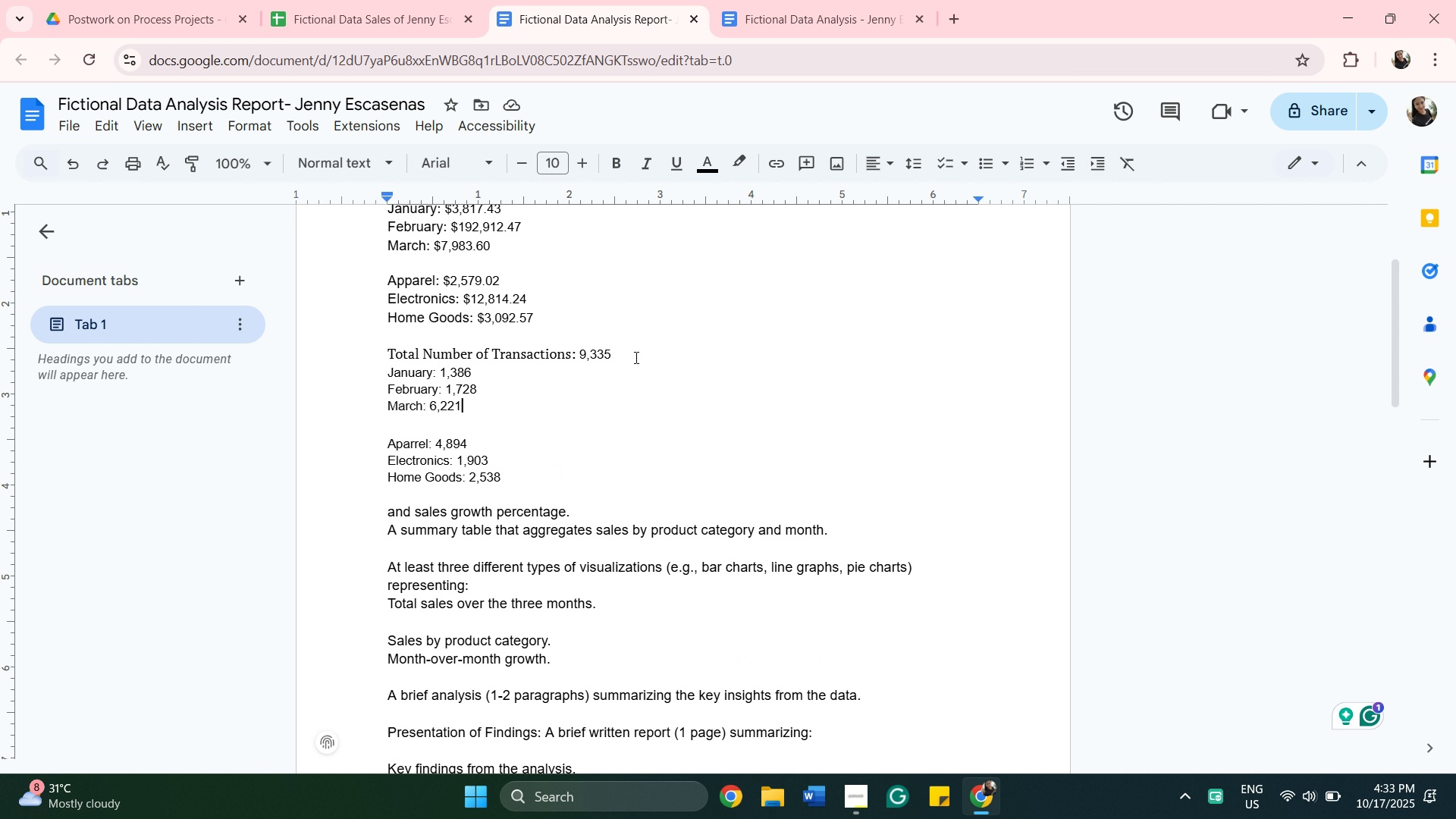 
wait(10.11)
 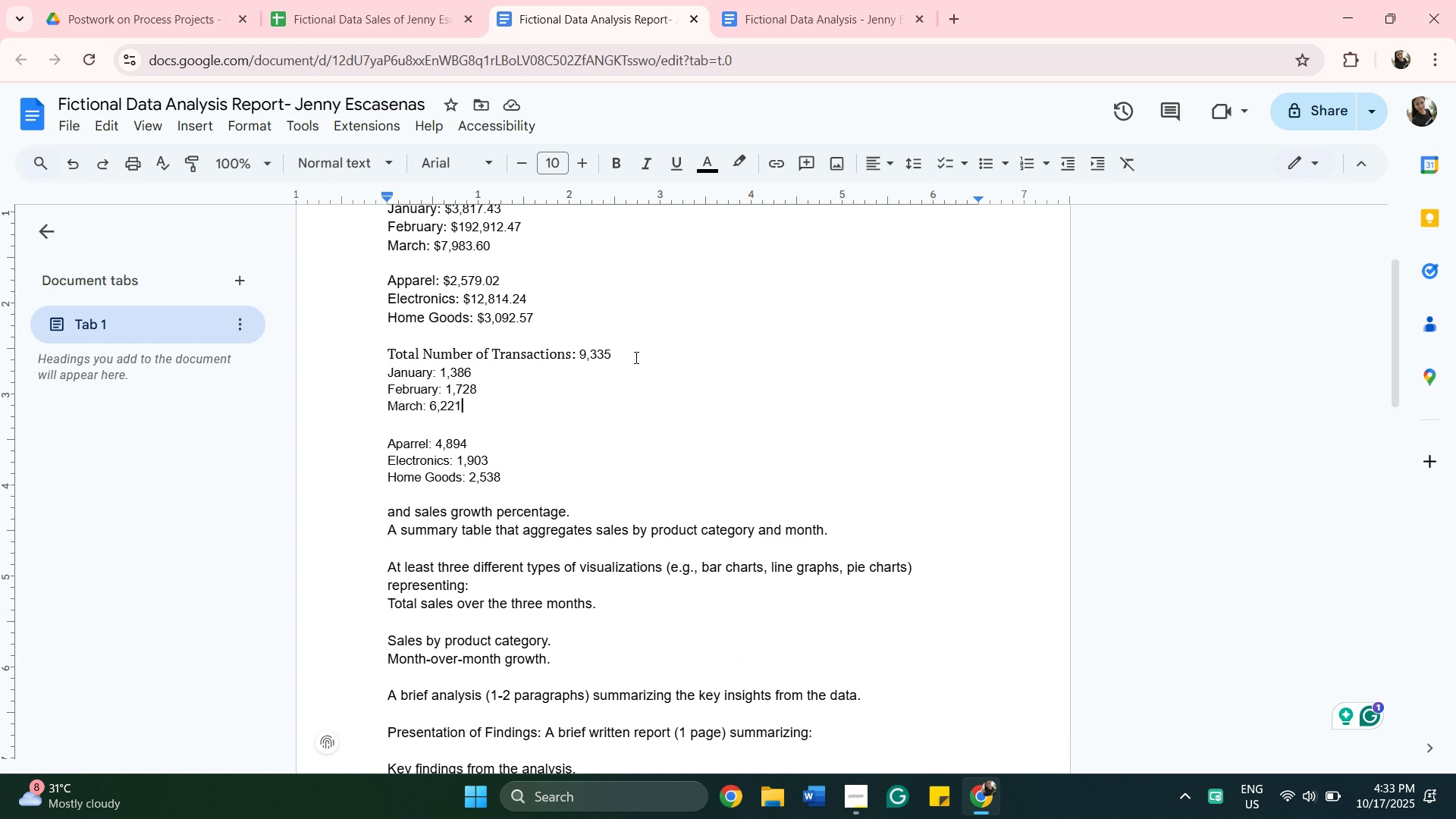 
left_click([621, 510])
 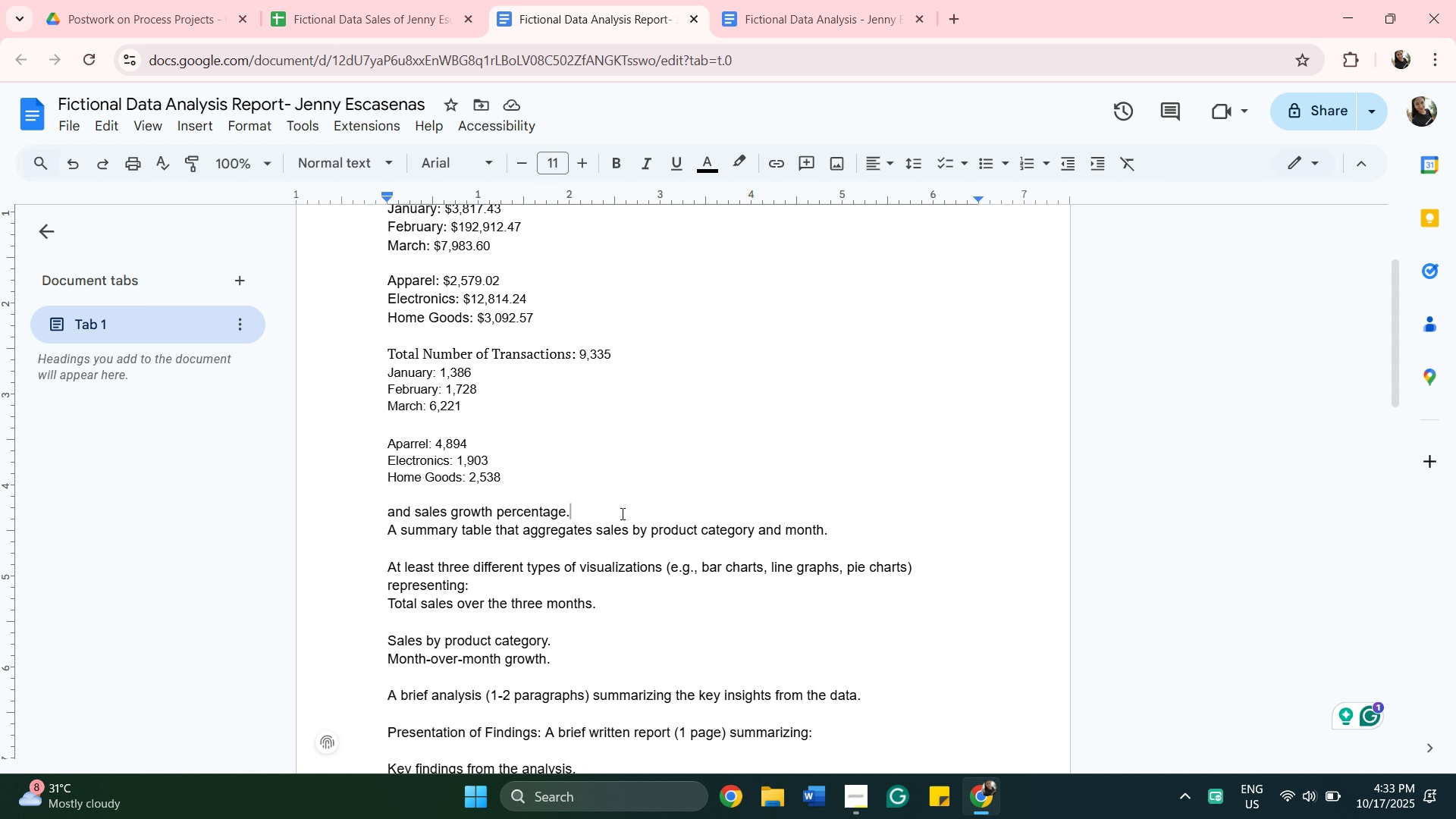 
key(Enter)
 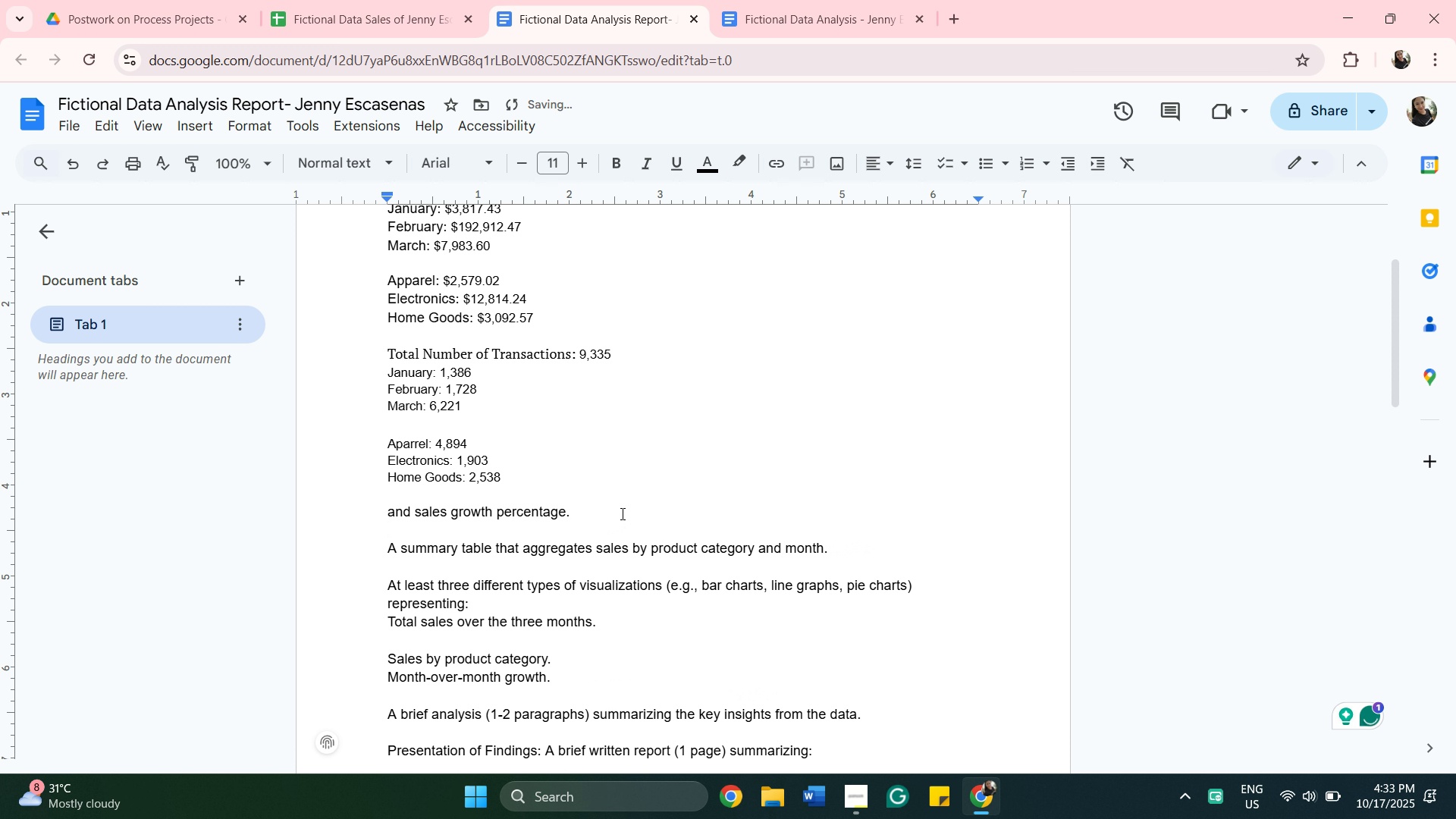 
key(Enter)
 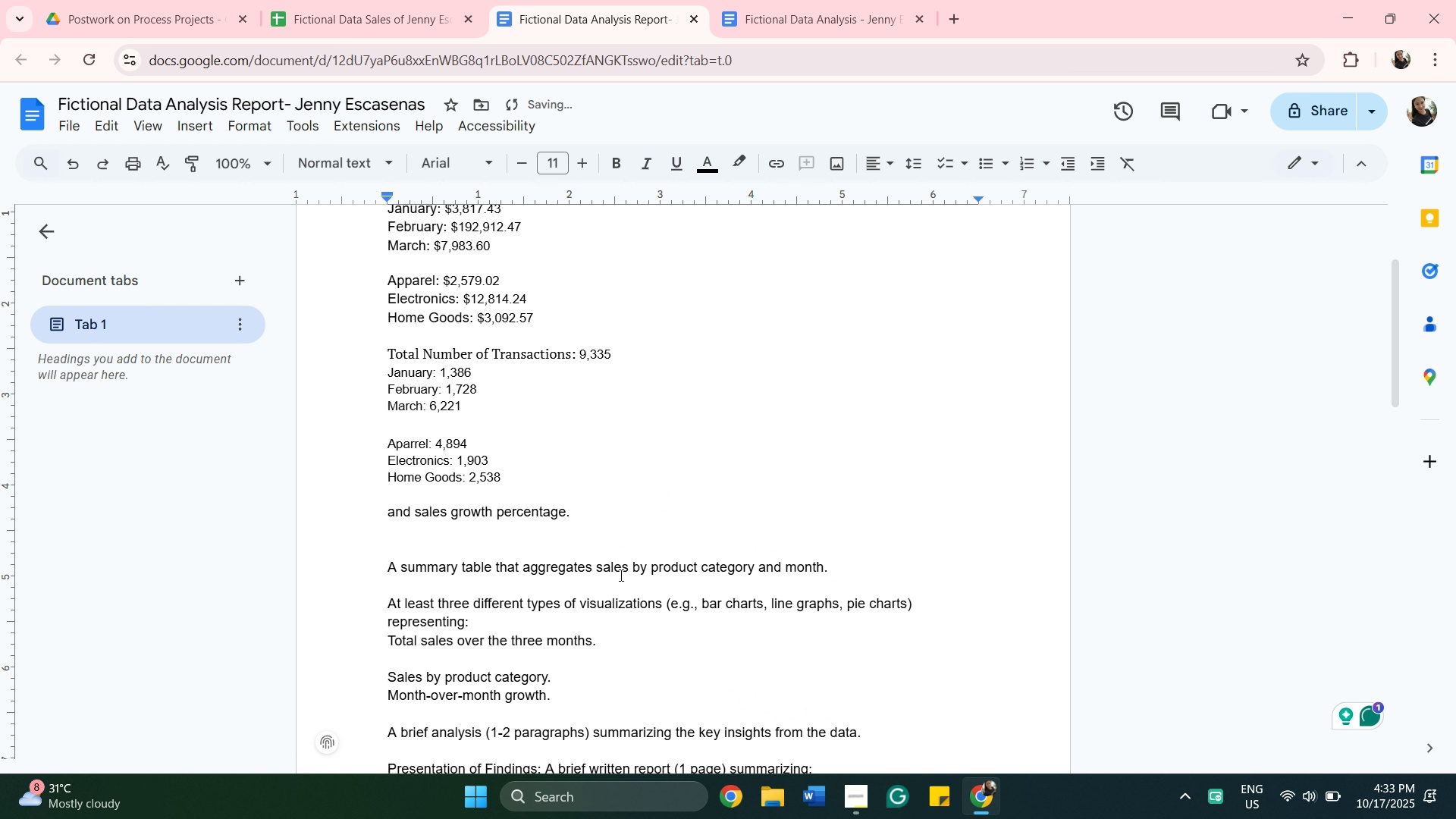 
scroll: coordinate [660, 570], scroll_direction: down, amount: 5.0
 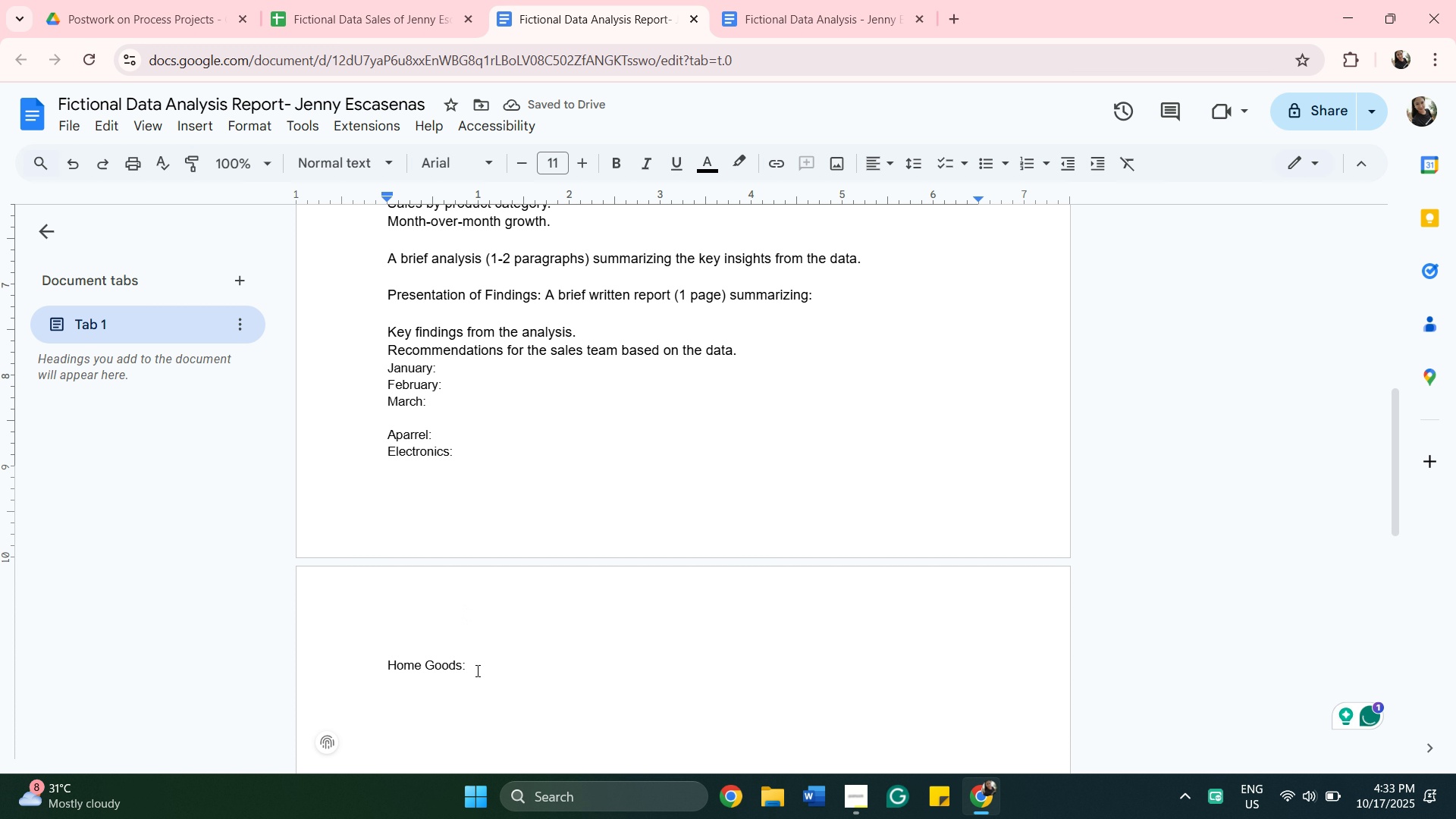 
left_click_drag(start_coordinate=[469, 658], to_coordinate=[379, 374])
 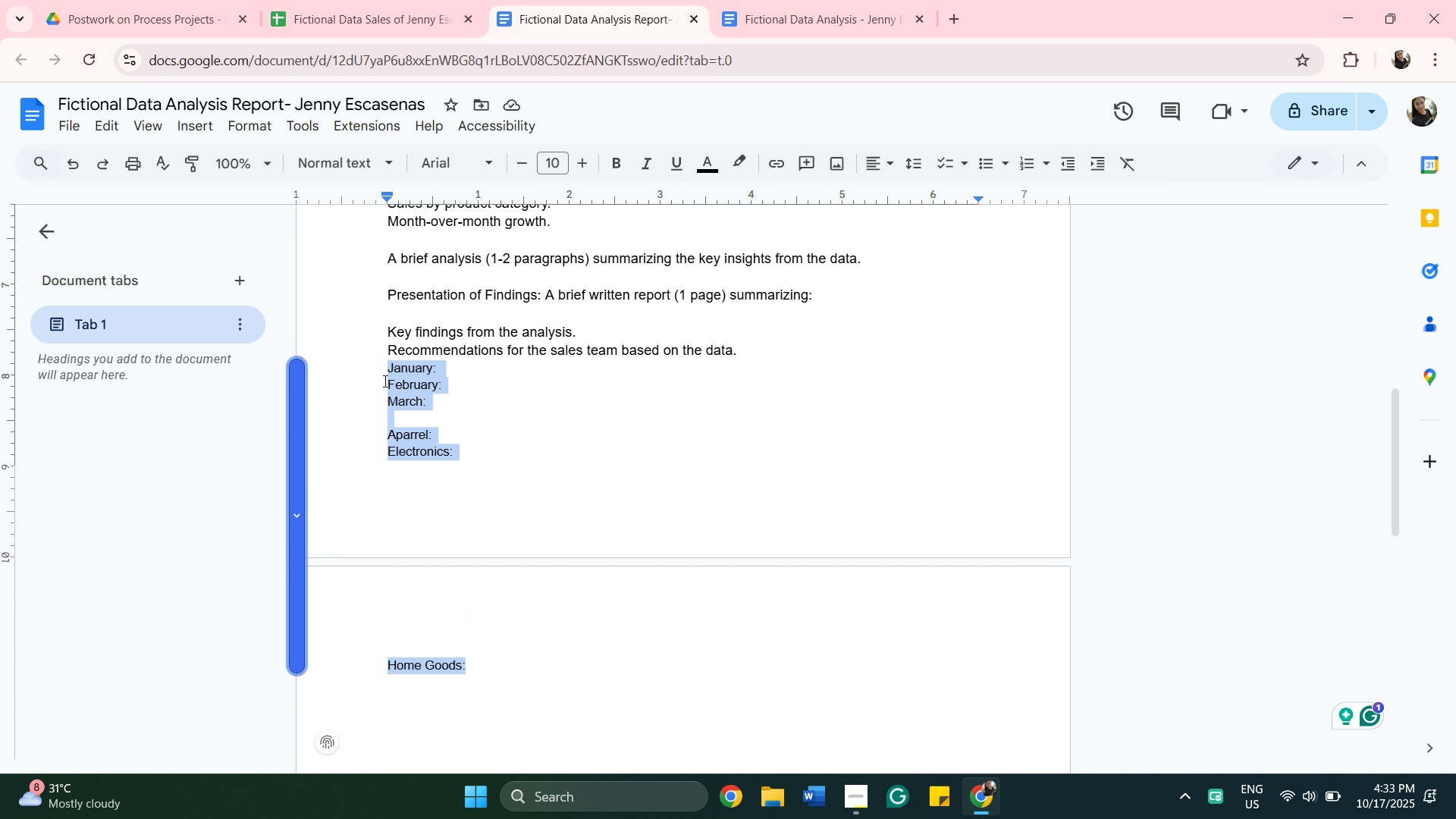 
key(Control+C)
 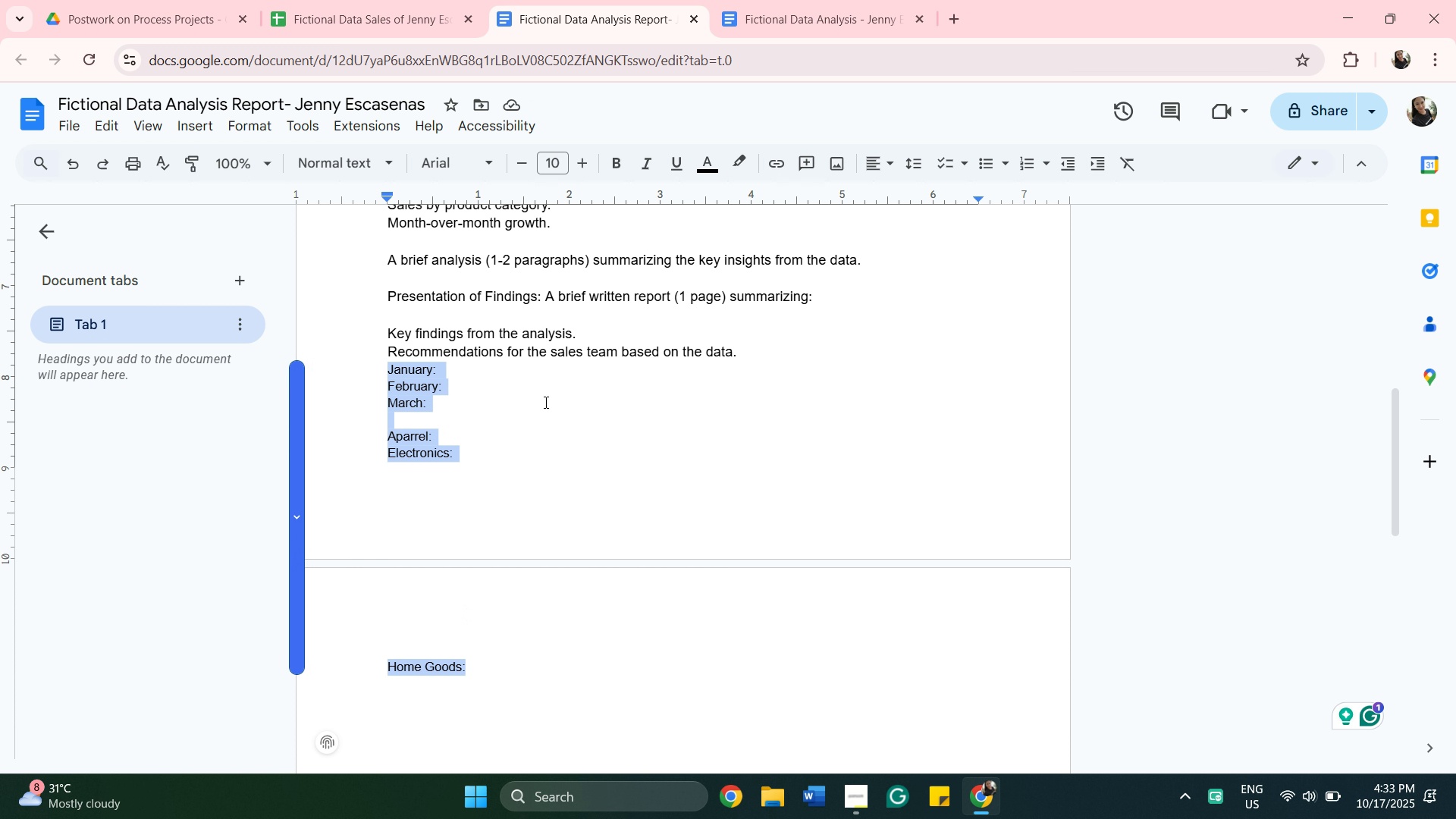 
scroll: coordinate [544, 397], scroll_direction: up, amount: 5.0
 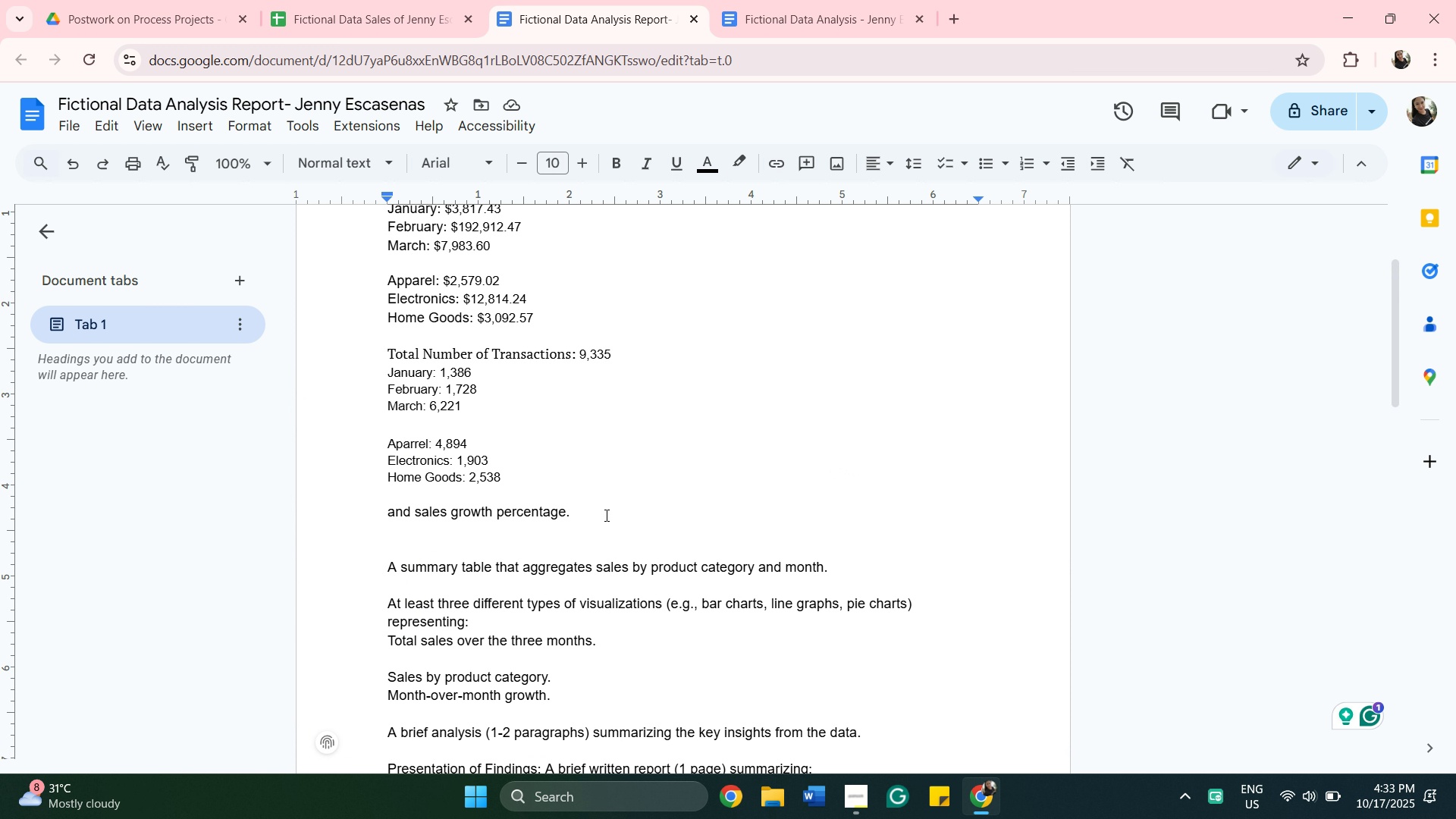 
left_click([605, 515])
 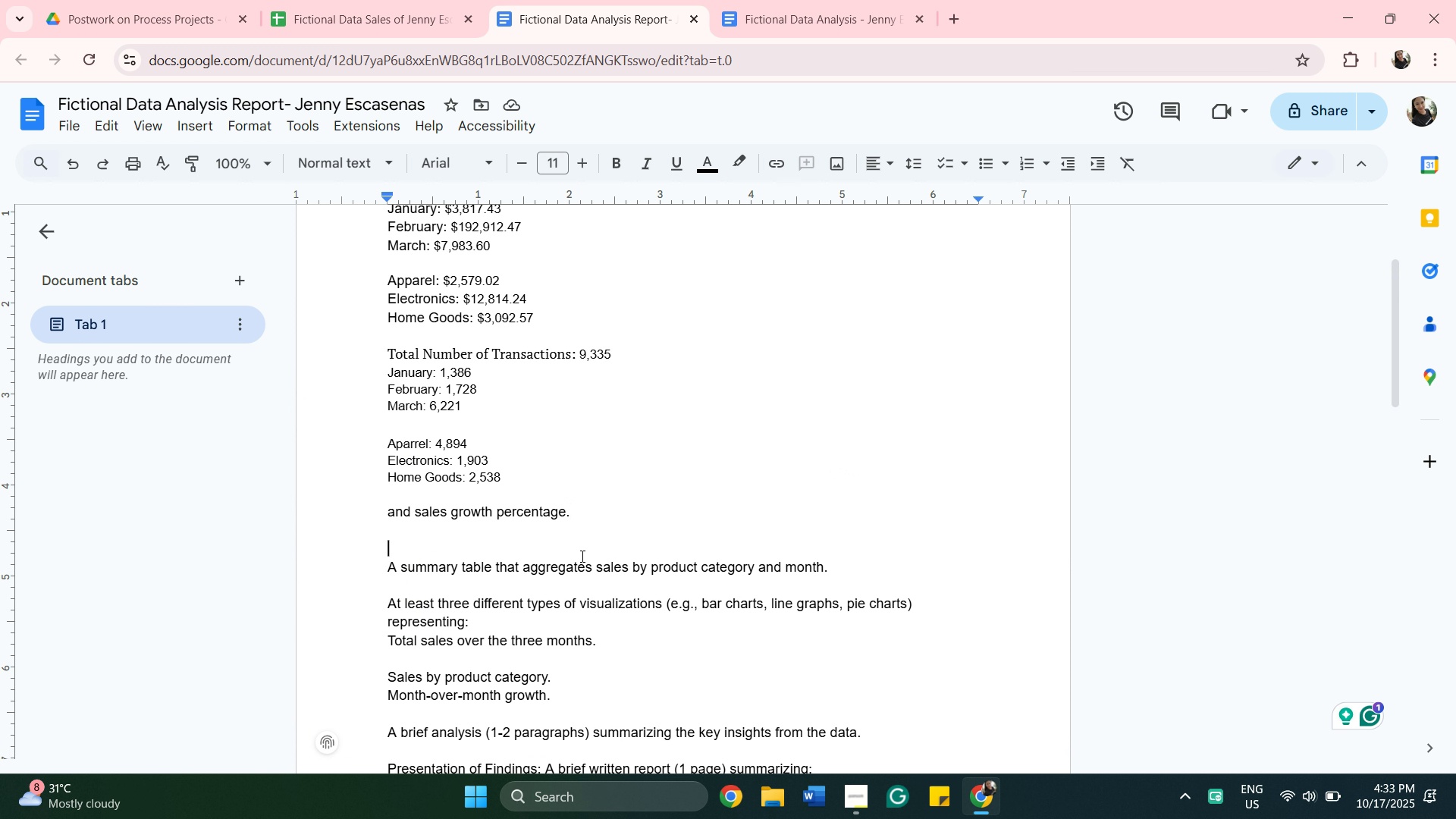 
left_click([581, 556])
 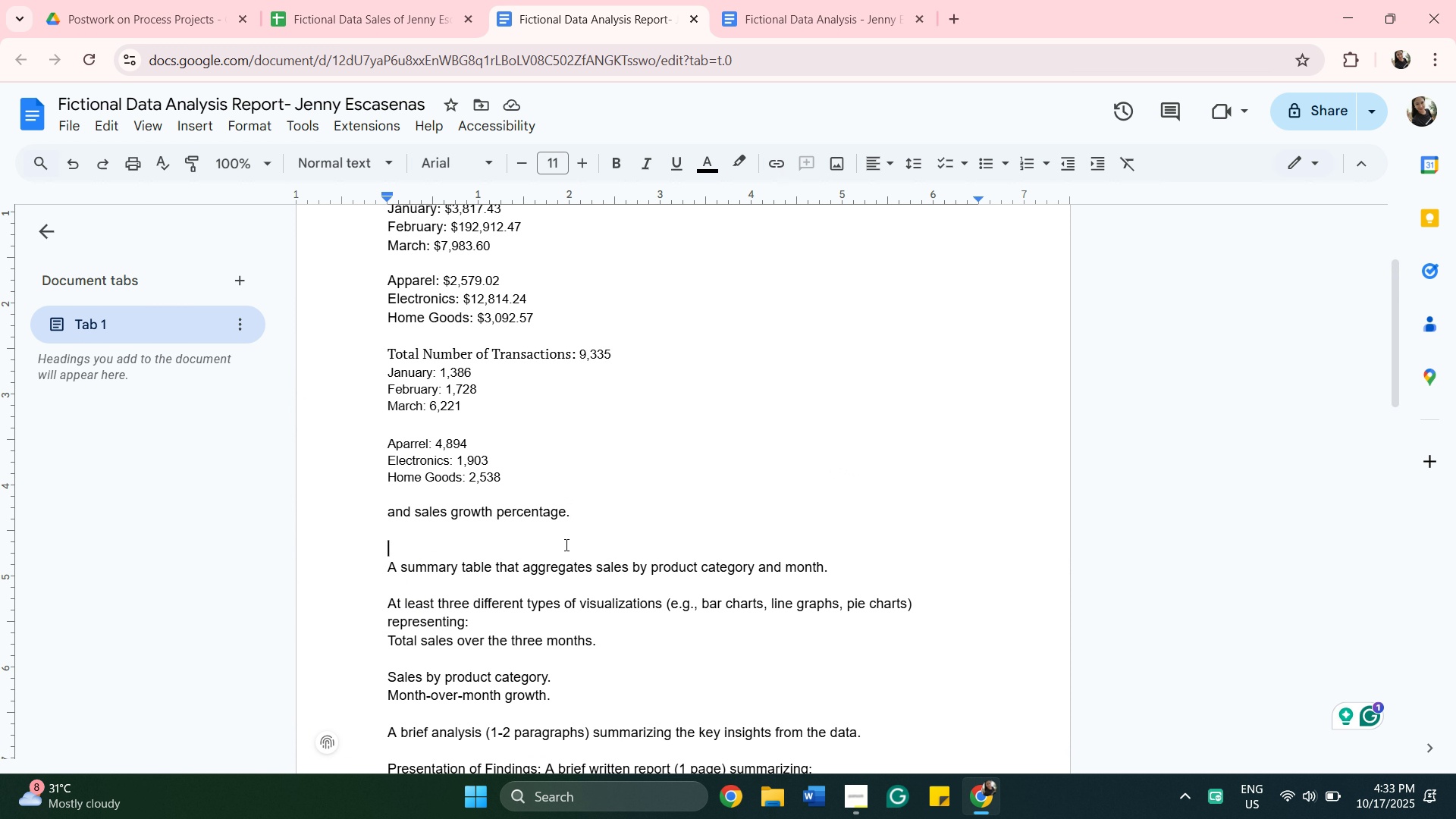 
left_click([565, 544])
 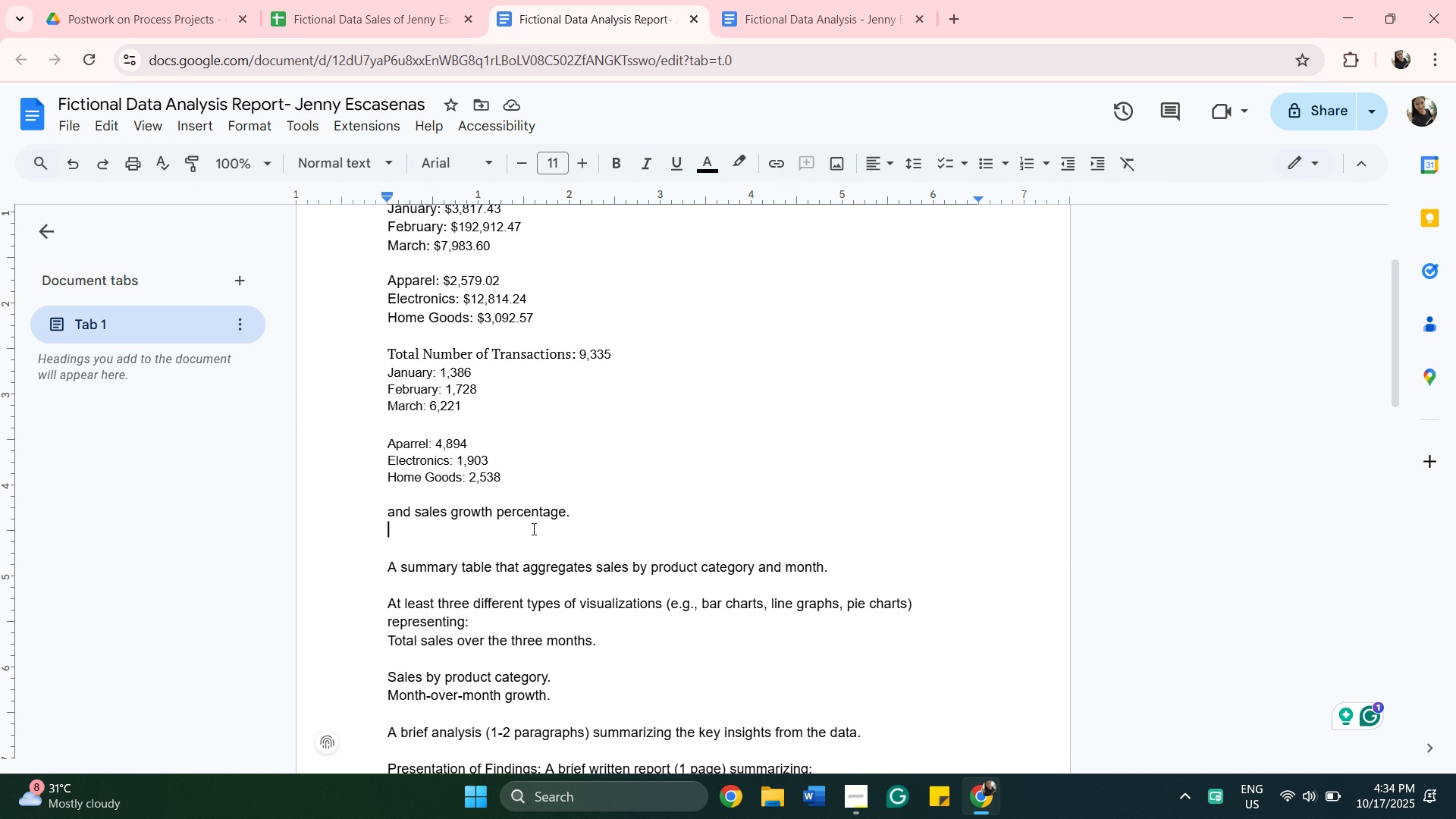 
left_click([532, 529])
 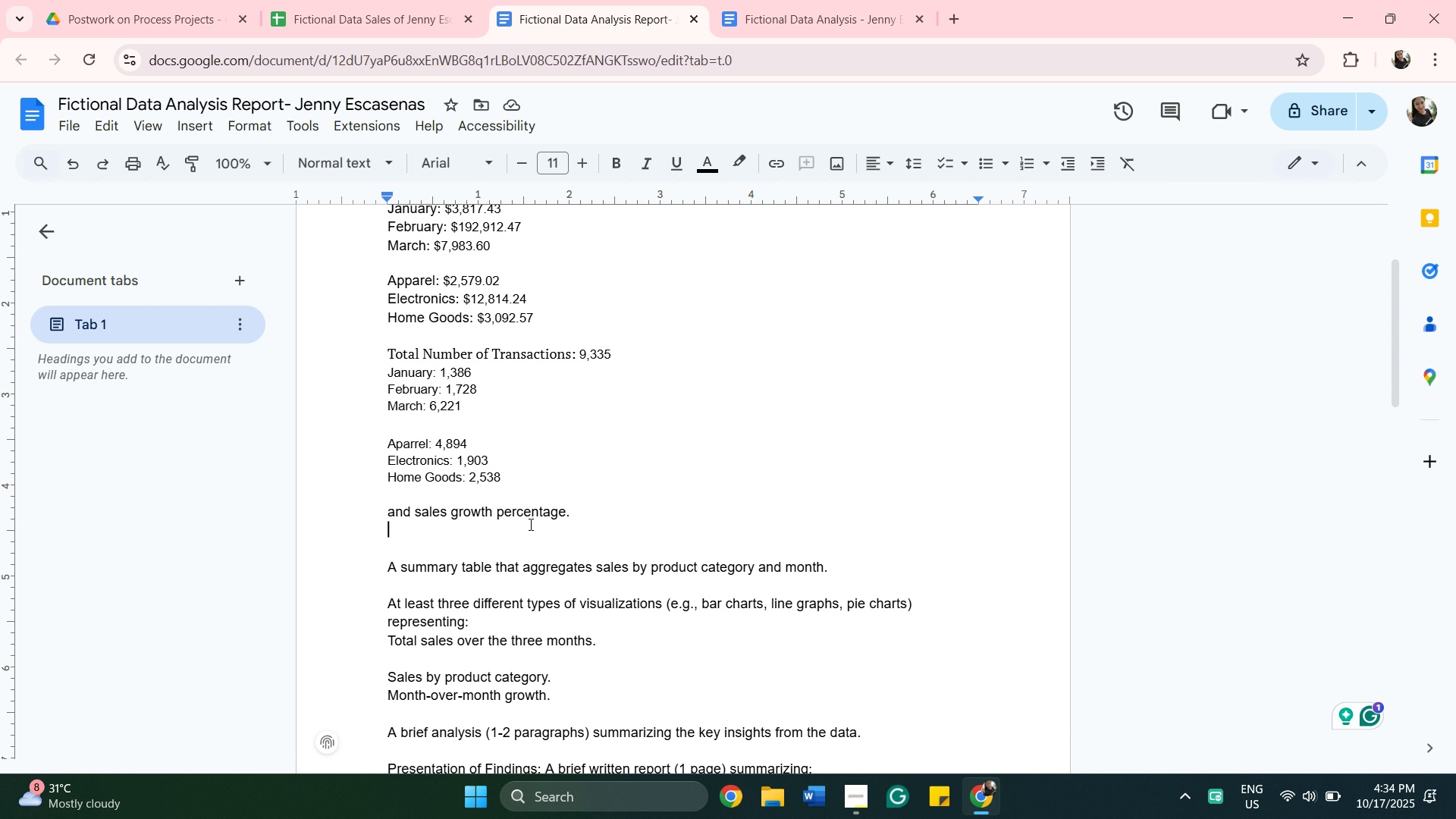 
hold_key(key=ControlLeft, duration=1.53)
 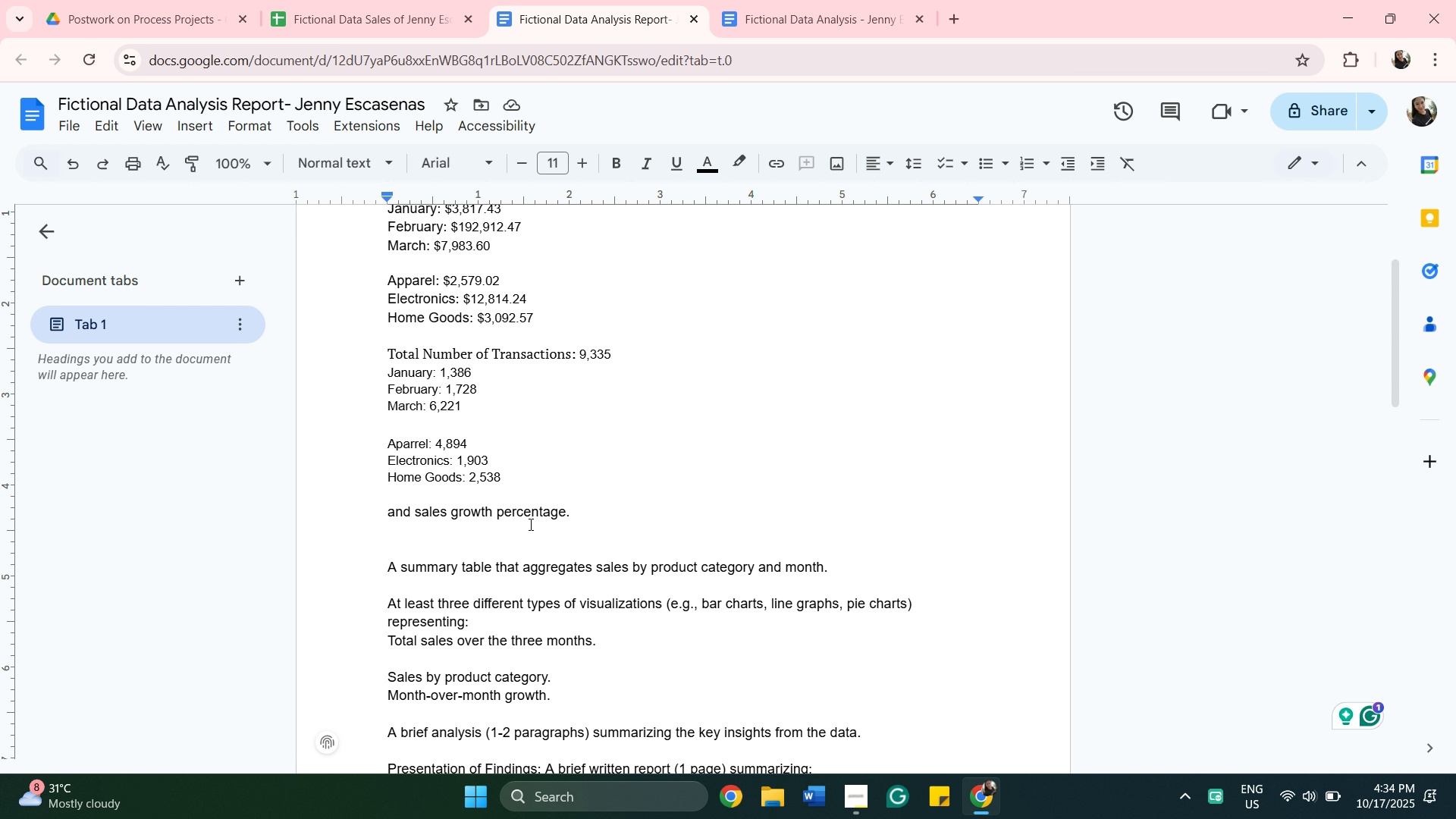 
key(Control+V)
 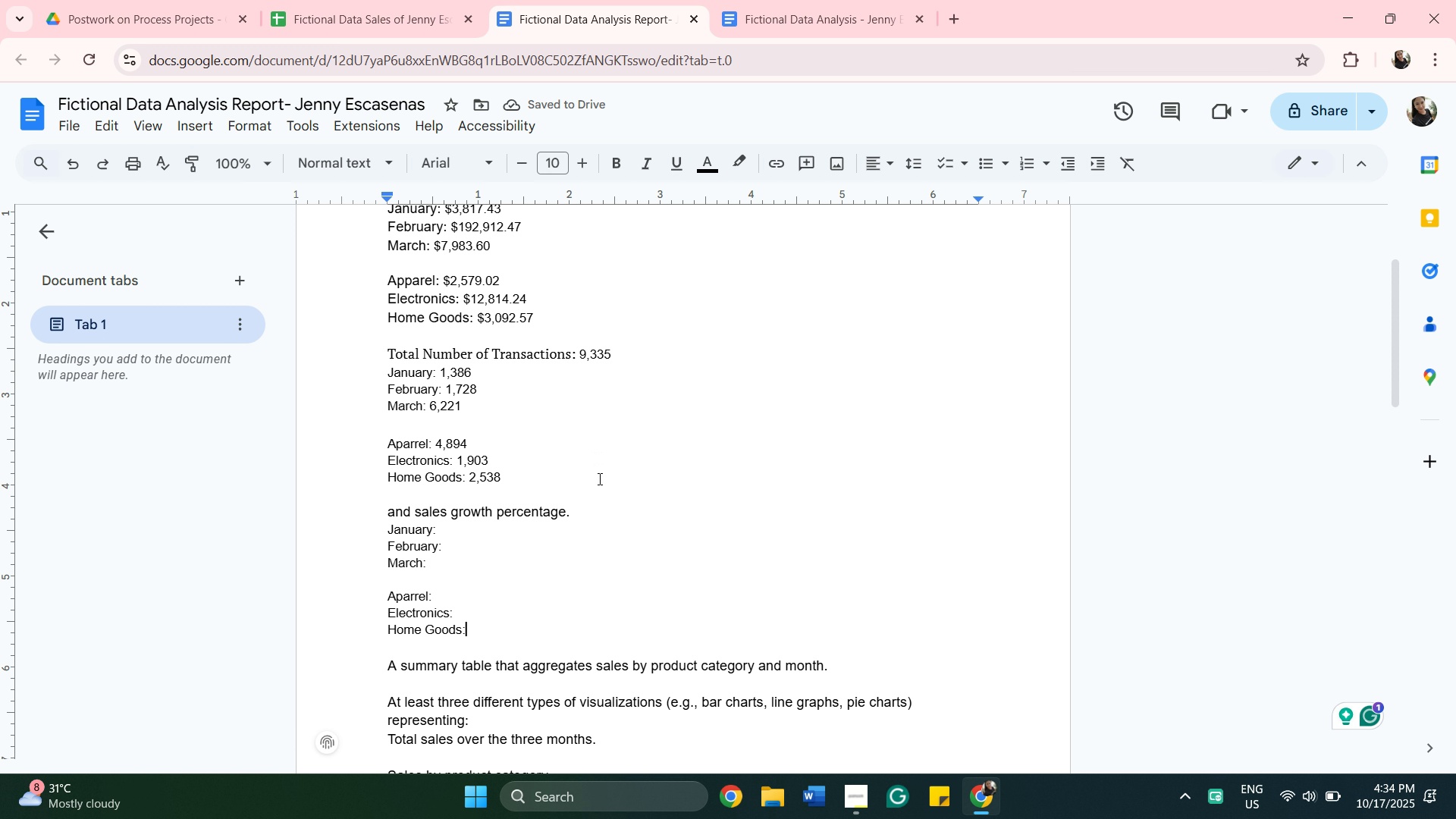 
wait(6.91)
 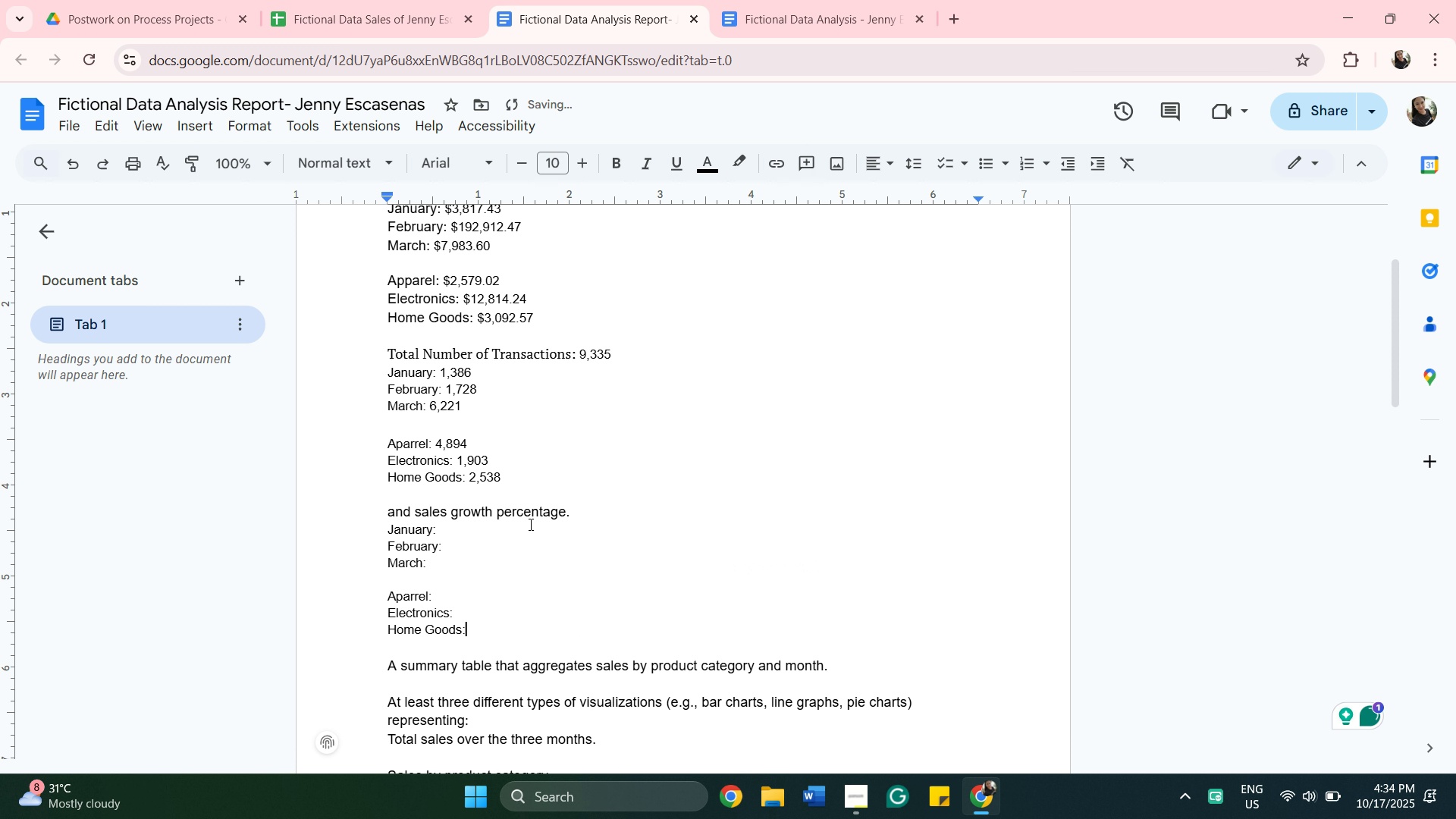 
left_click([352, 24])
 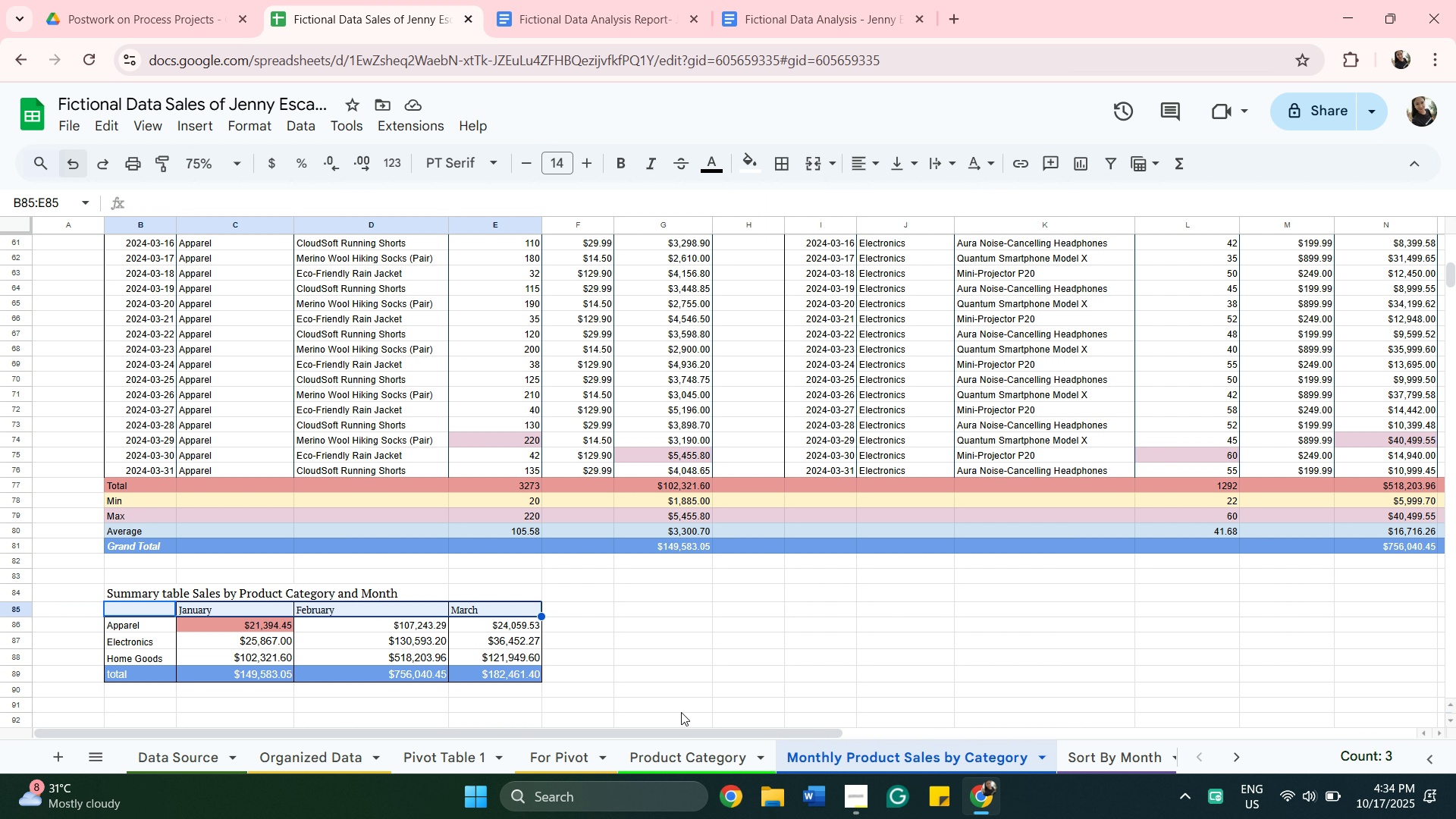 
left_click([677, 758])
 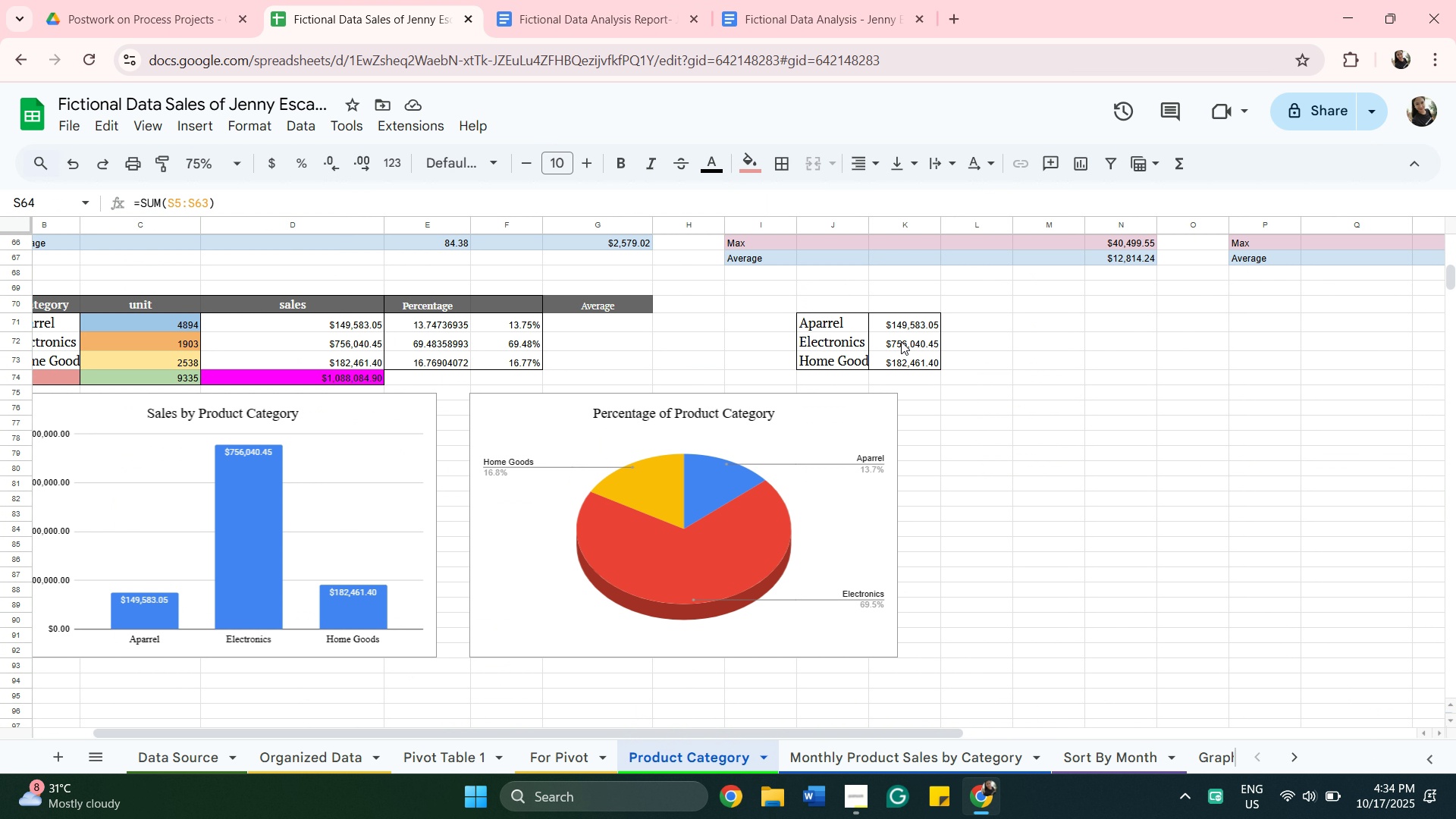 
wait(8.43)
 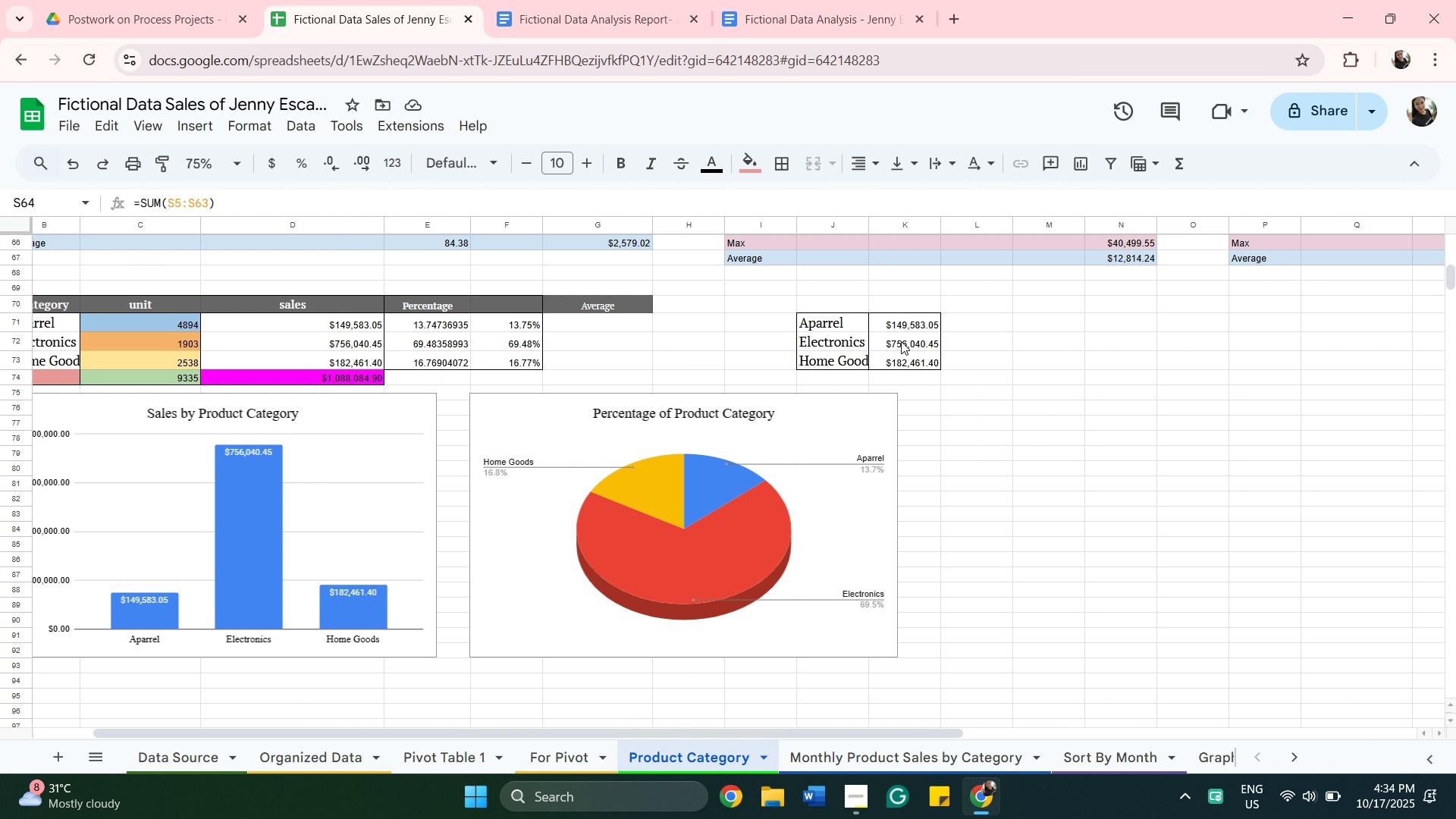 
left_click([518, 325])
 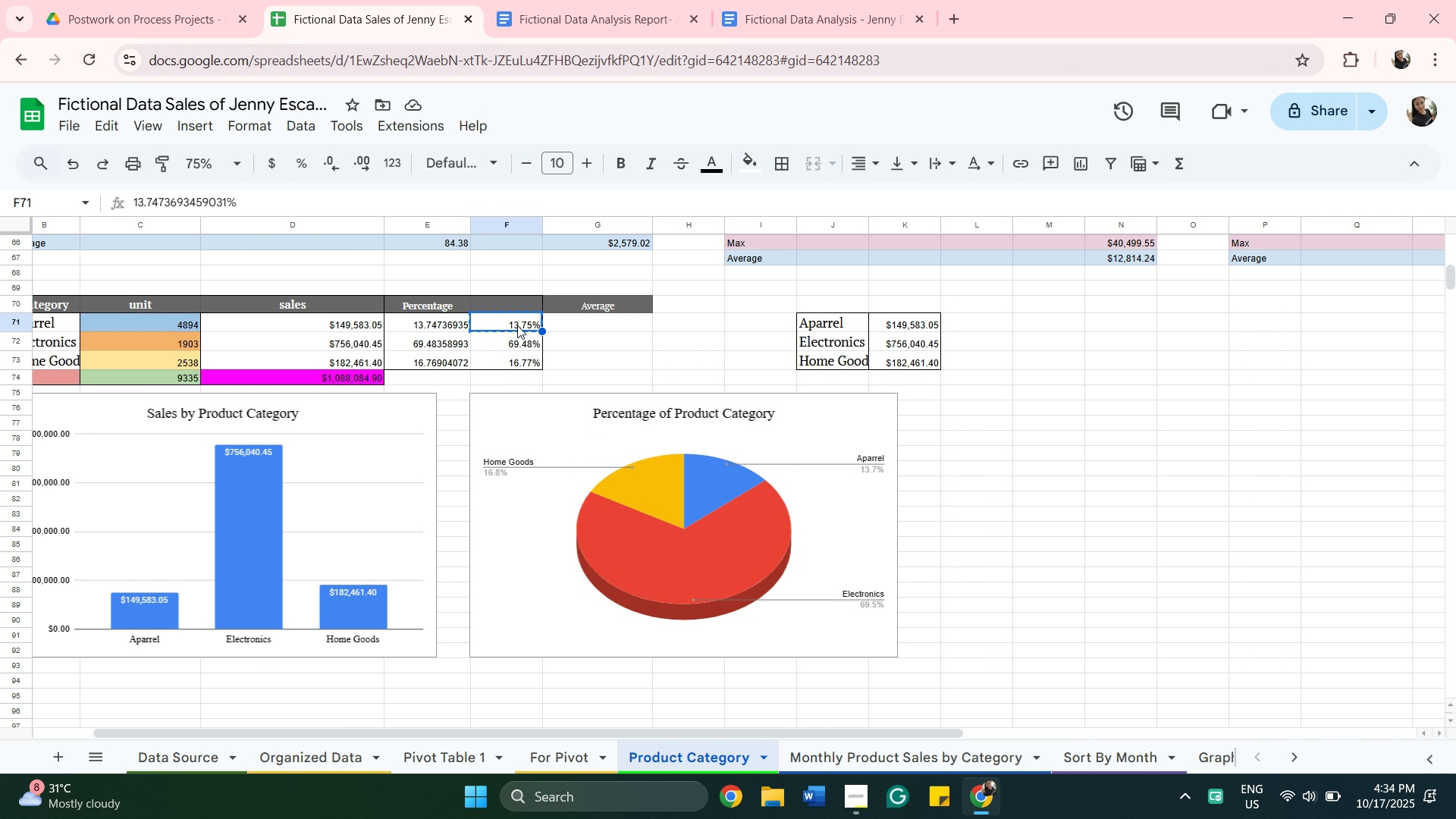 
key(Control+C)
 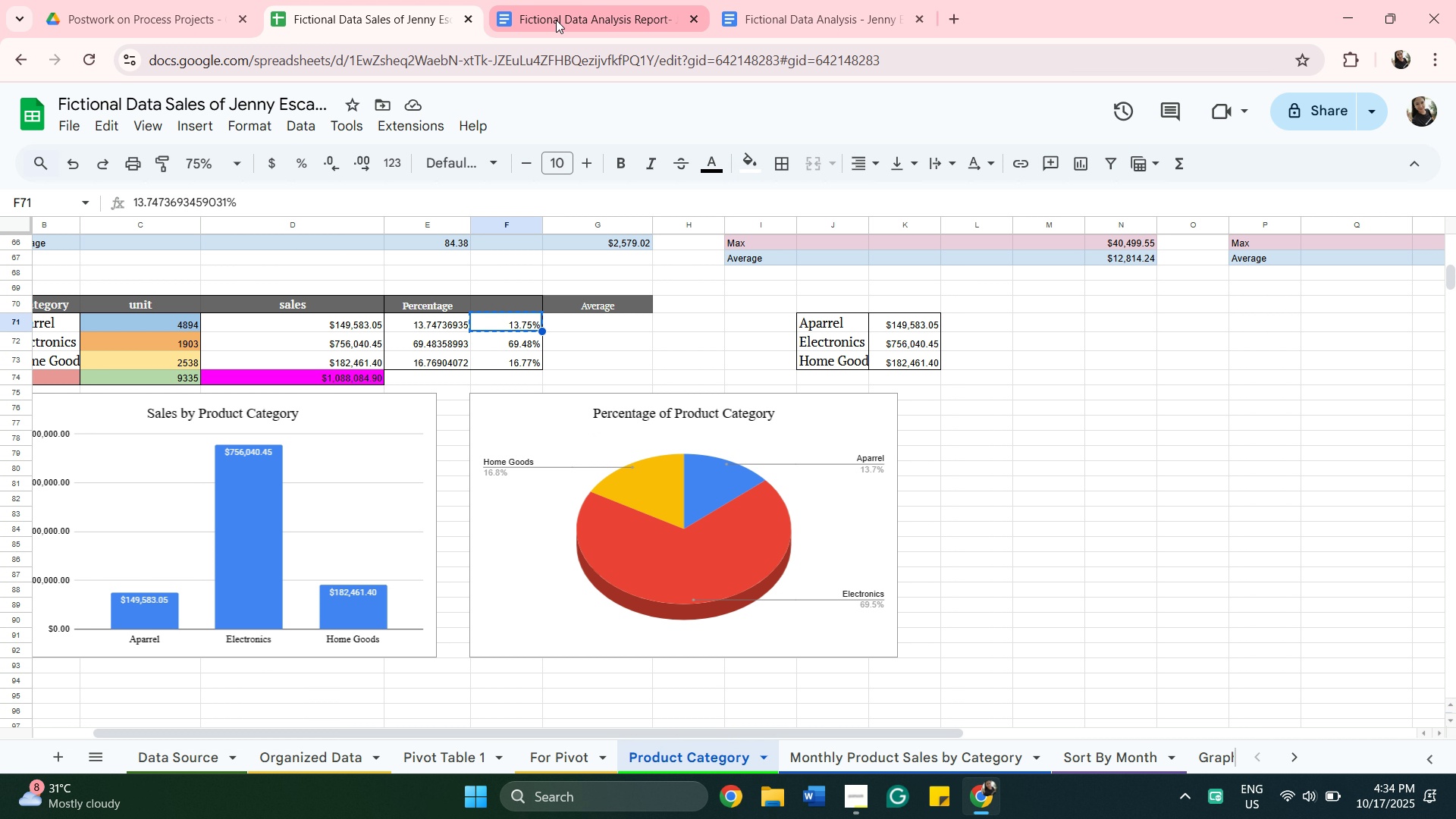 
left_click([556, 20])
 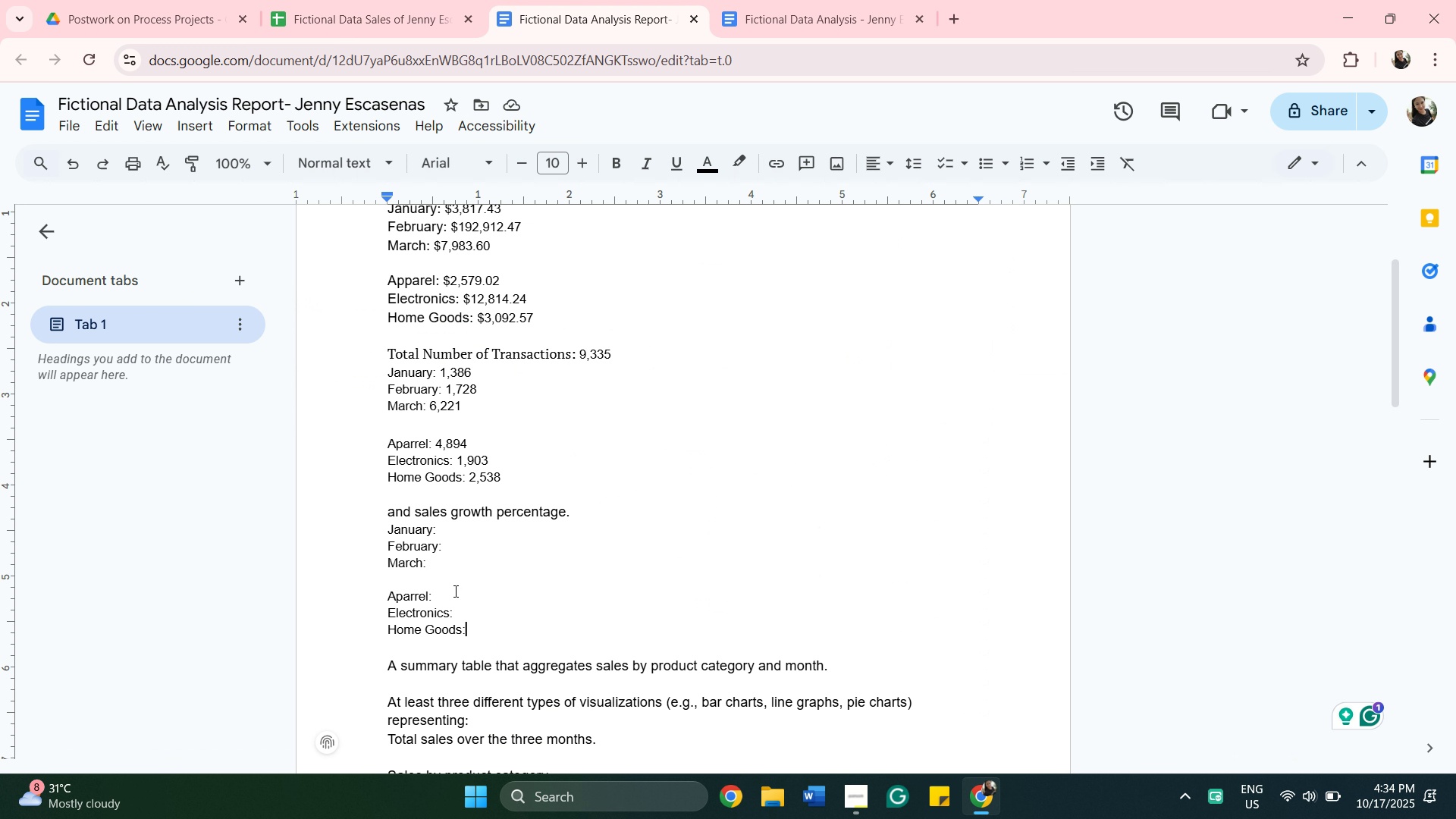 
left_click([454, 588])
 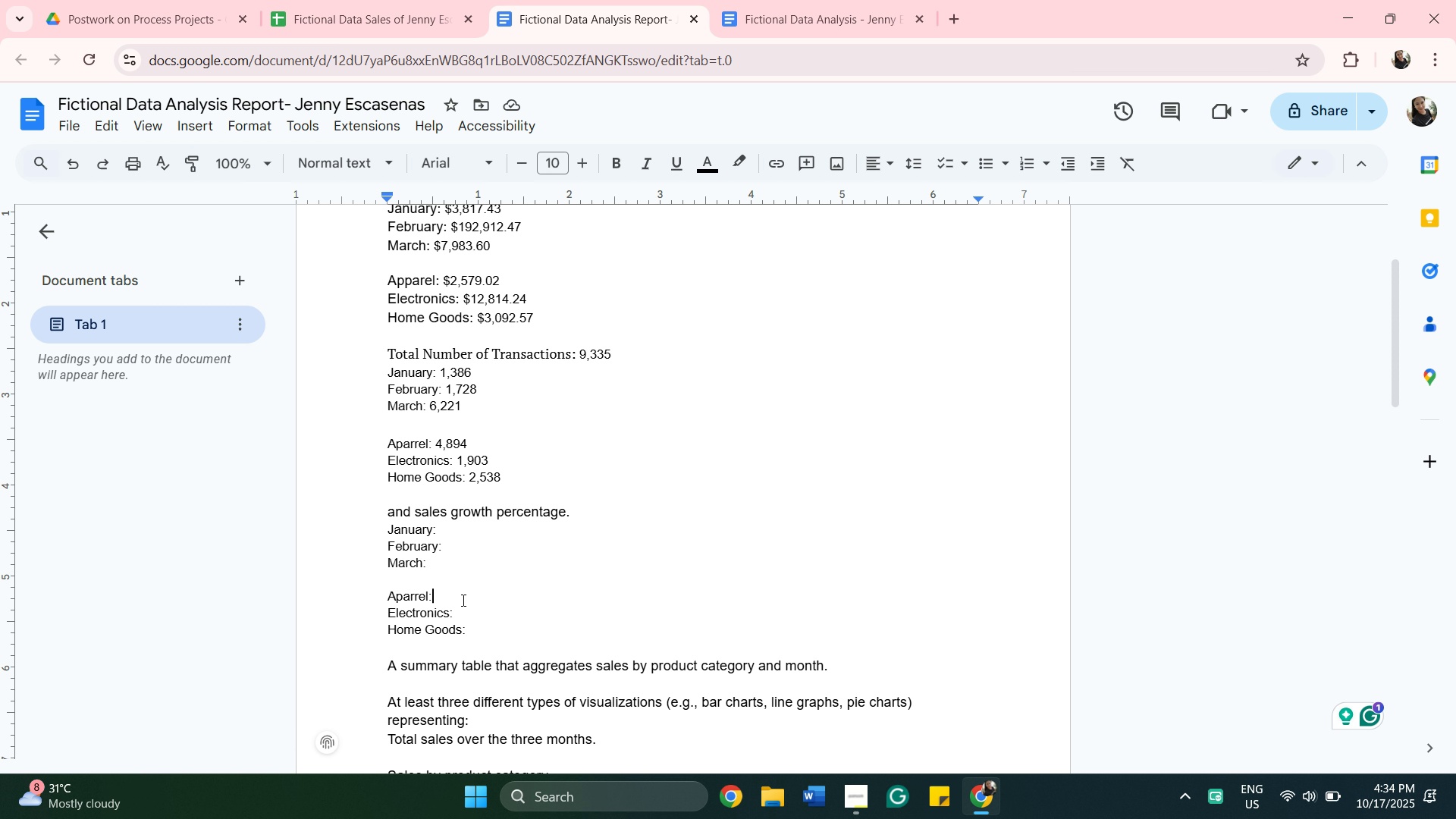 
left_click([462, 600])
 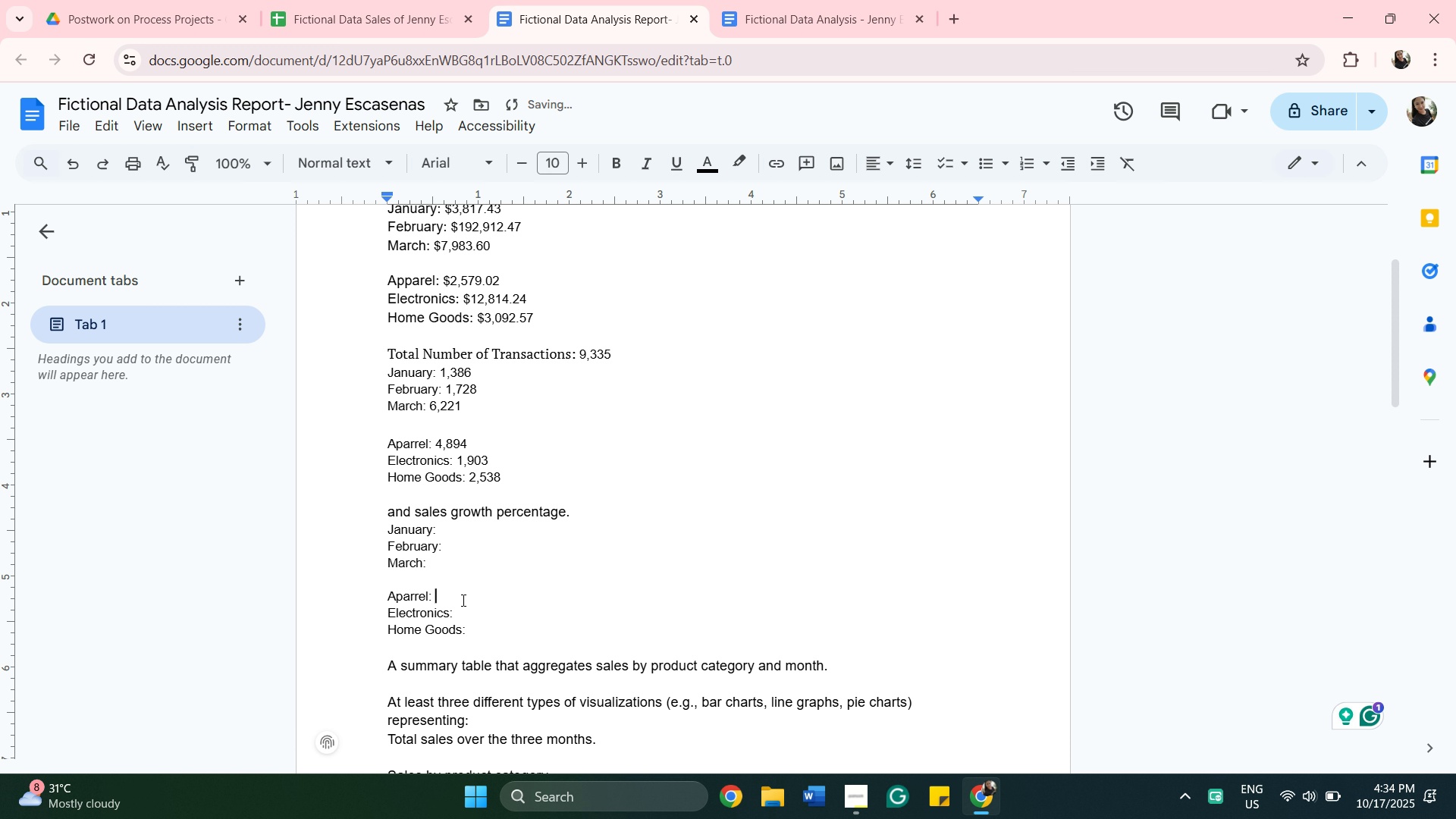 
key(Space)
 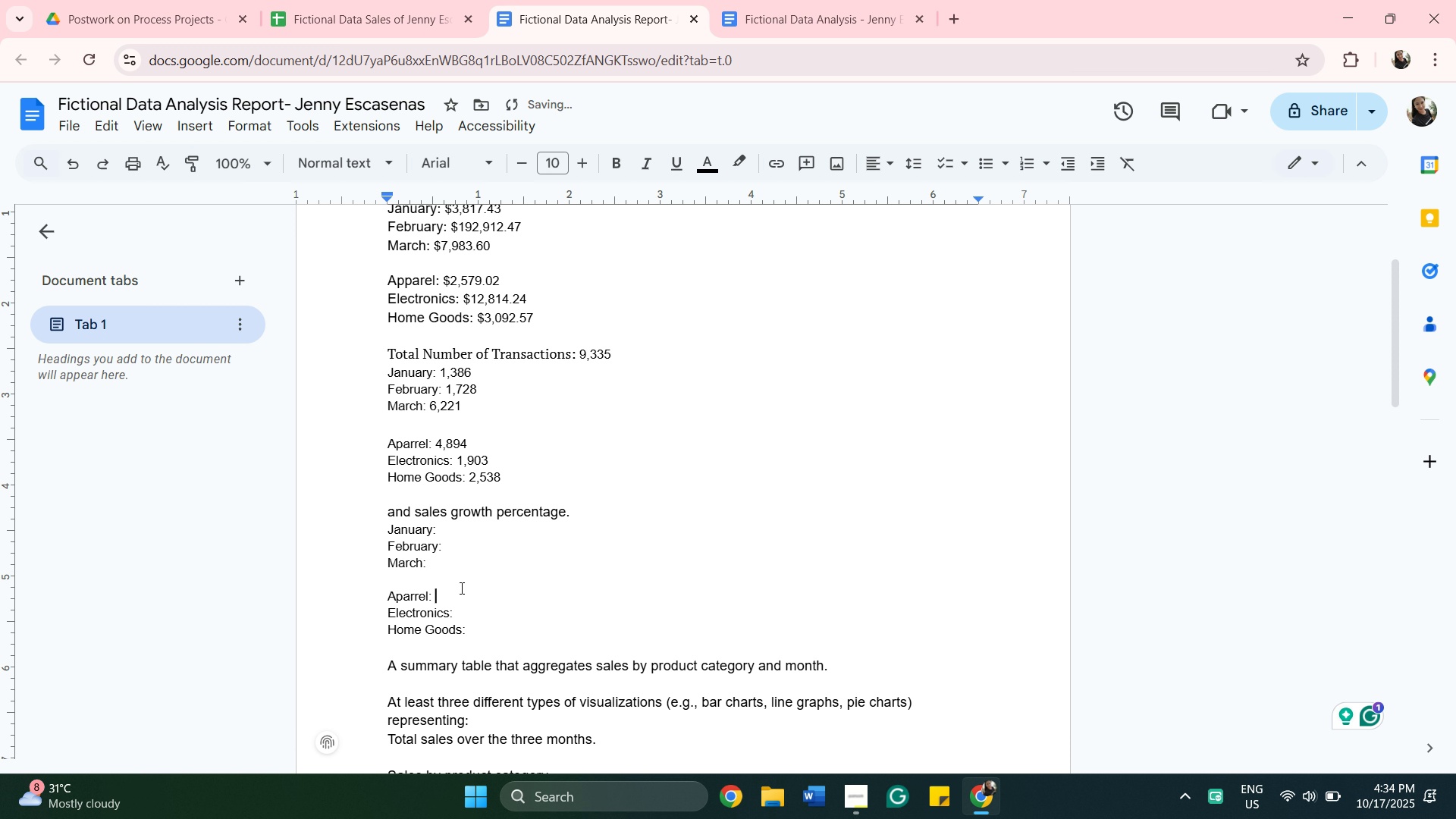 
key(Control+V)
 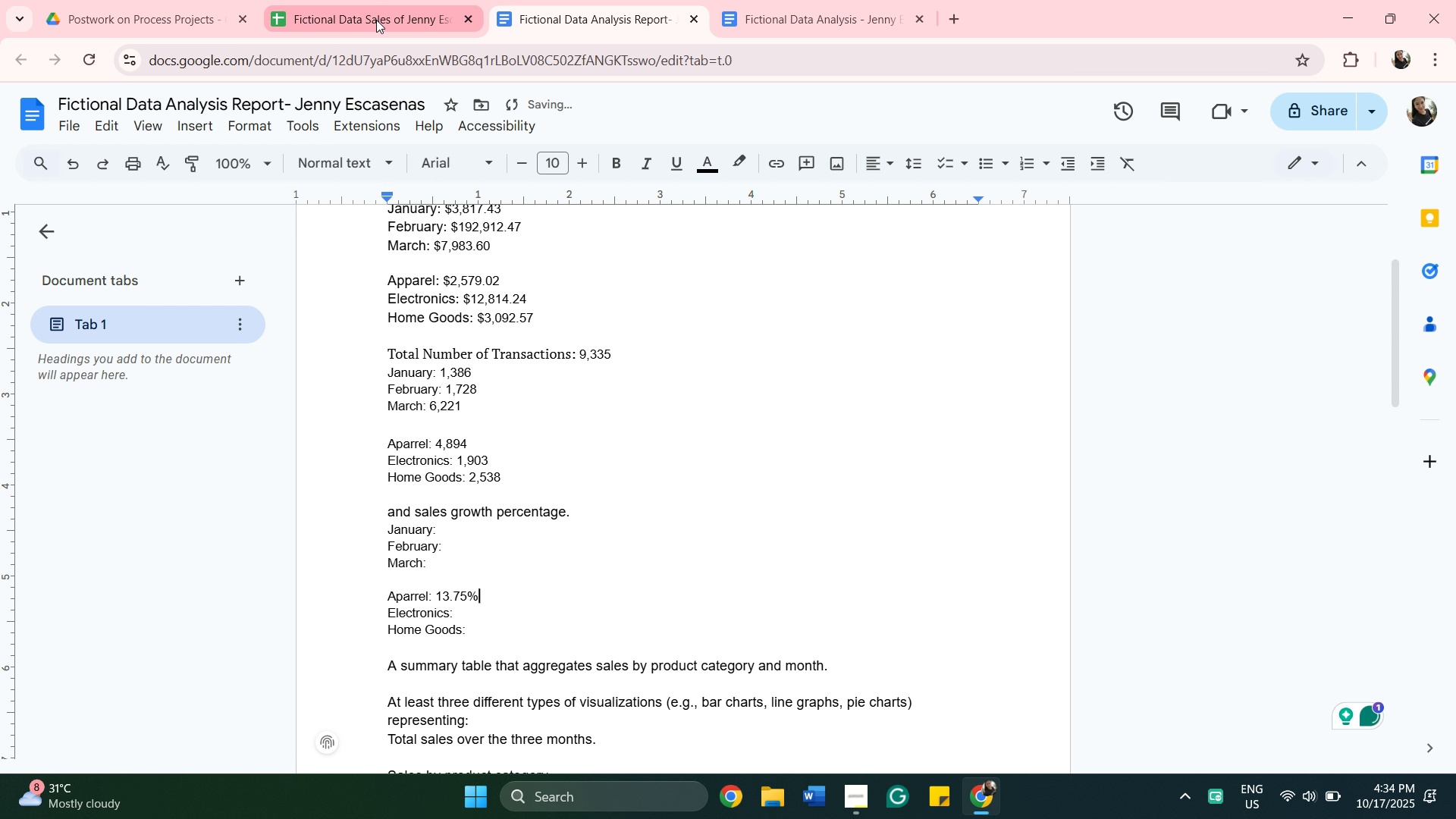 
left_click([376, 18])
 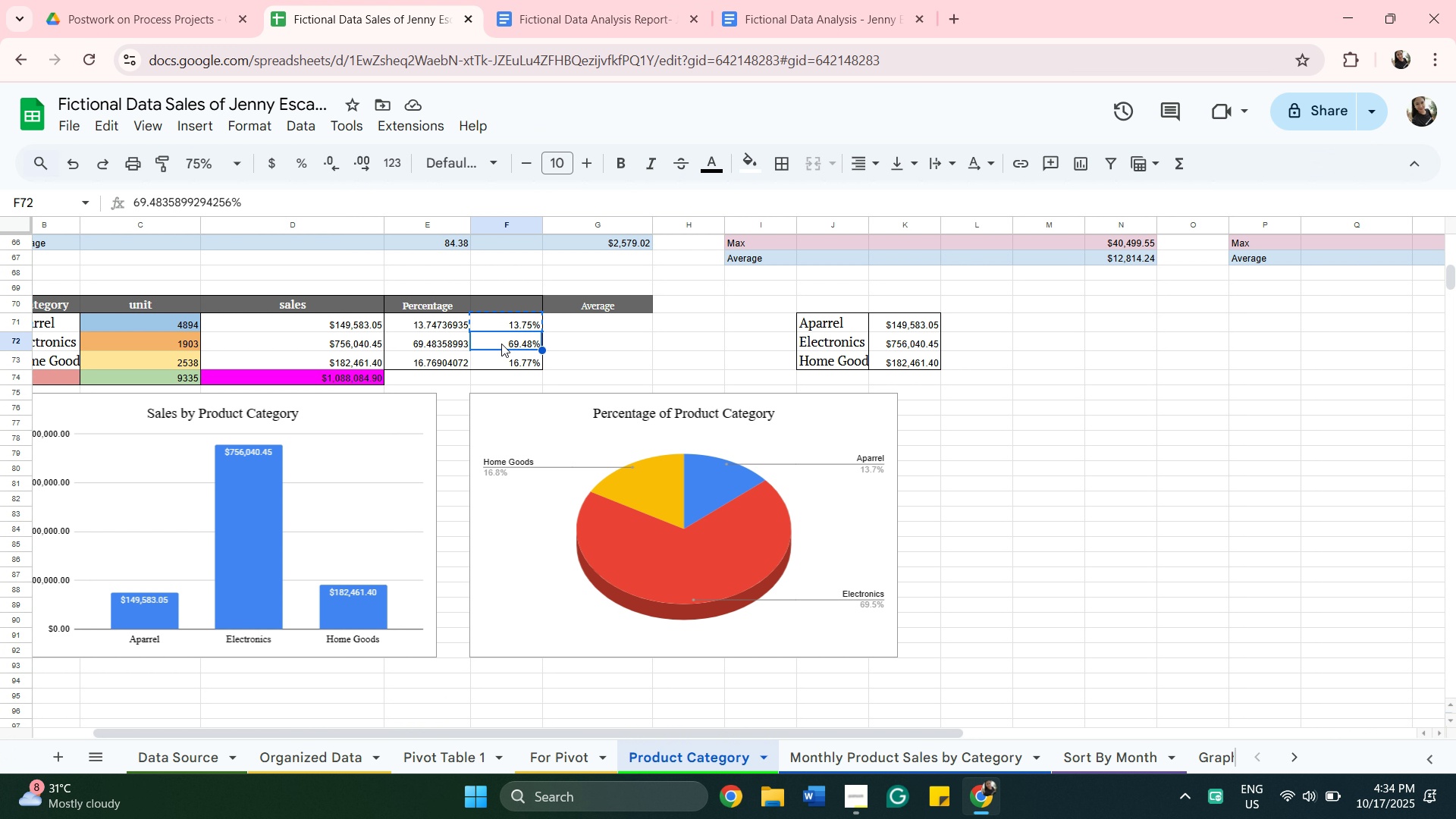 
key(Control+C)
 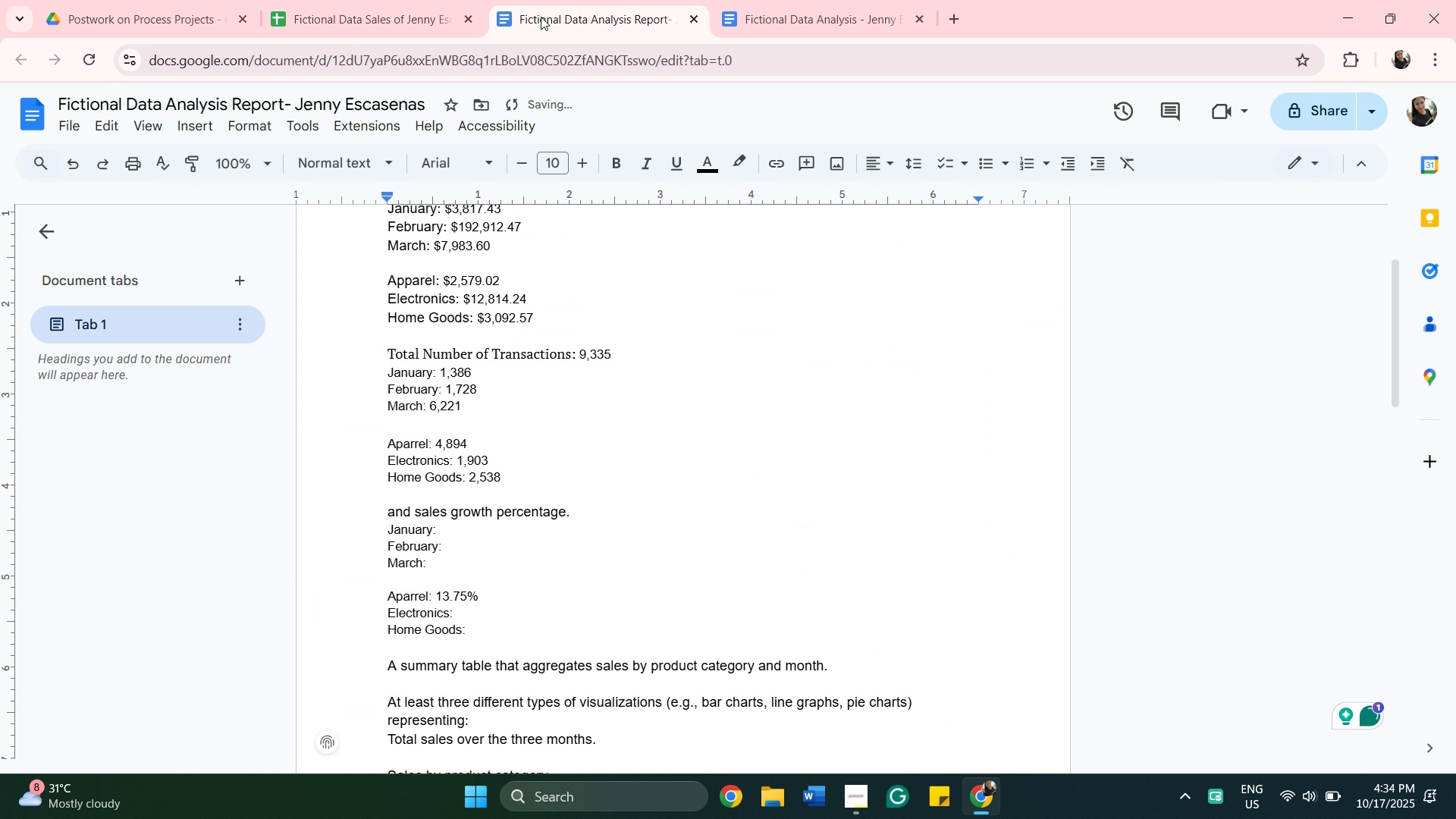 
left_click([541, 17])
 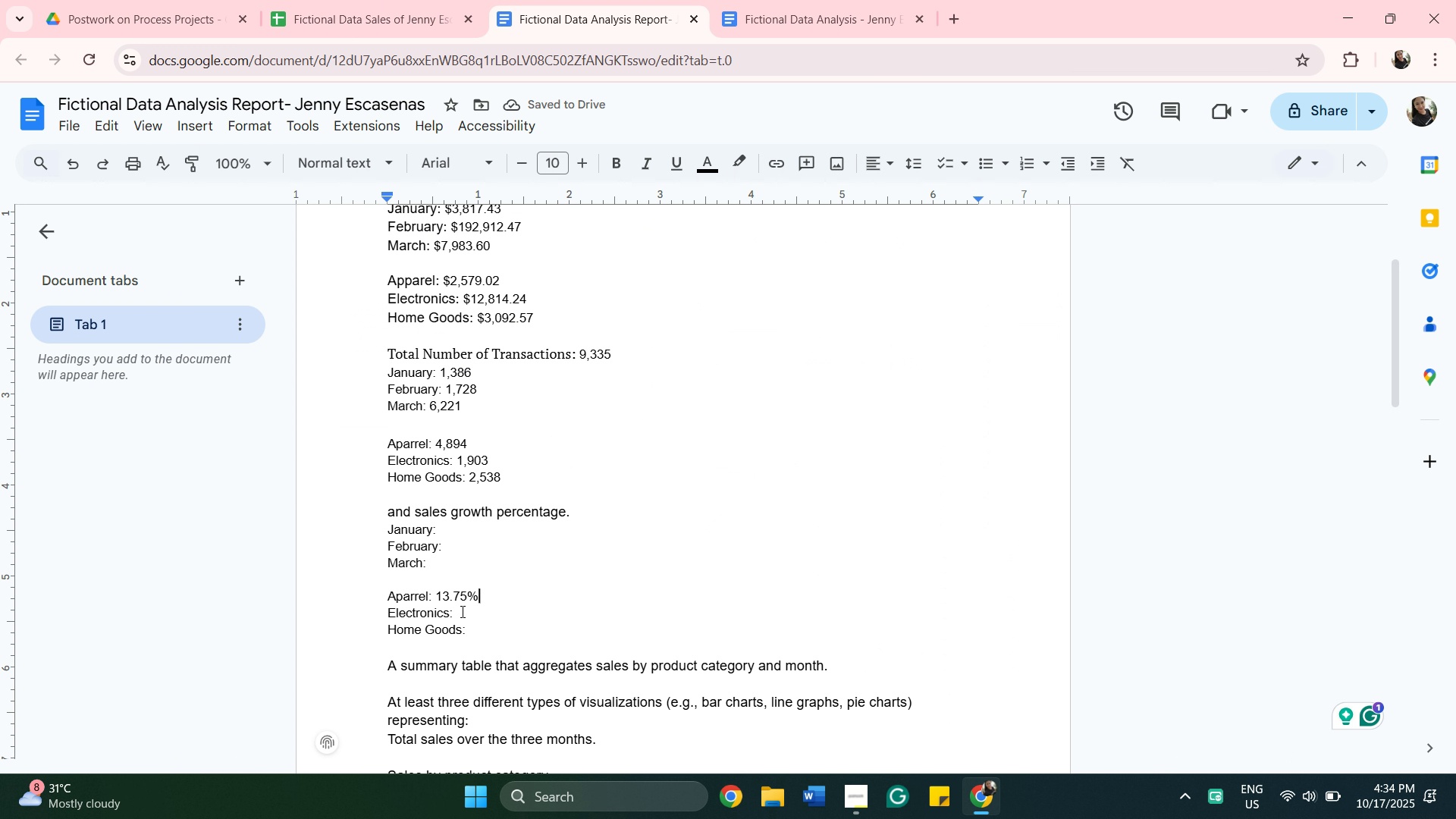 
left_click([461, 611])
 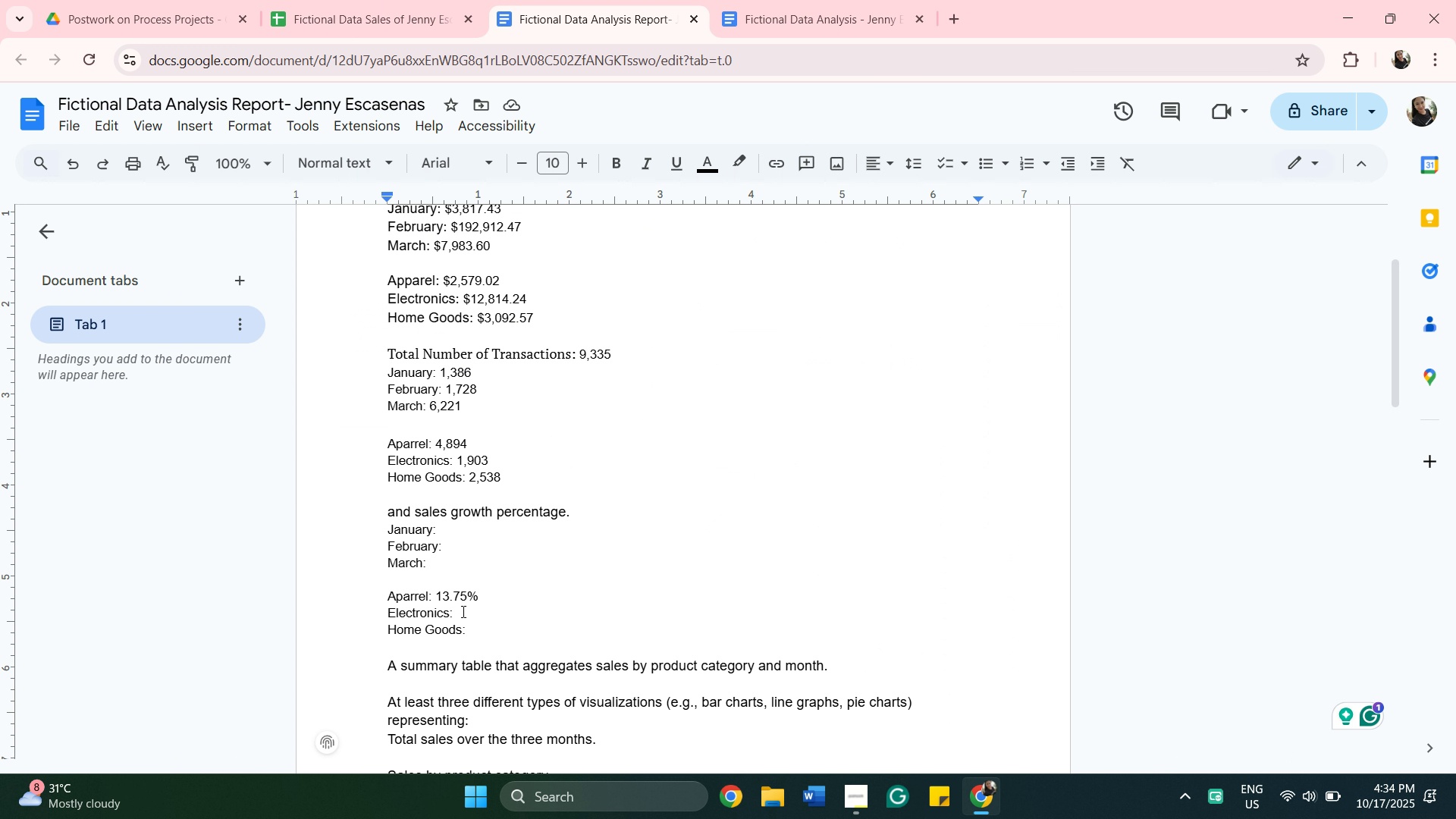 
key(Space)
 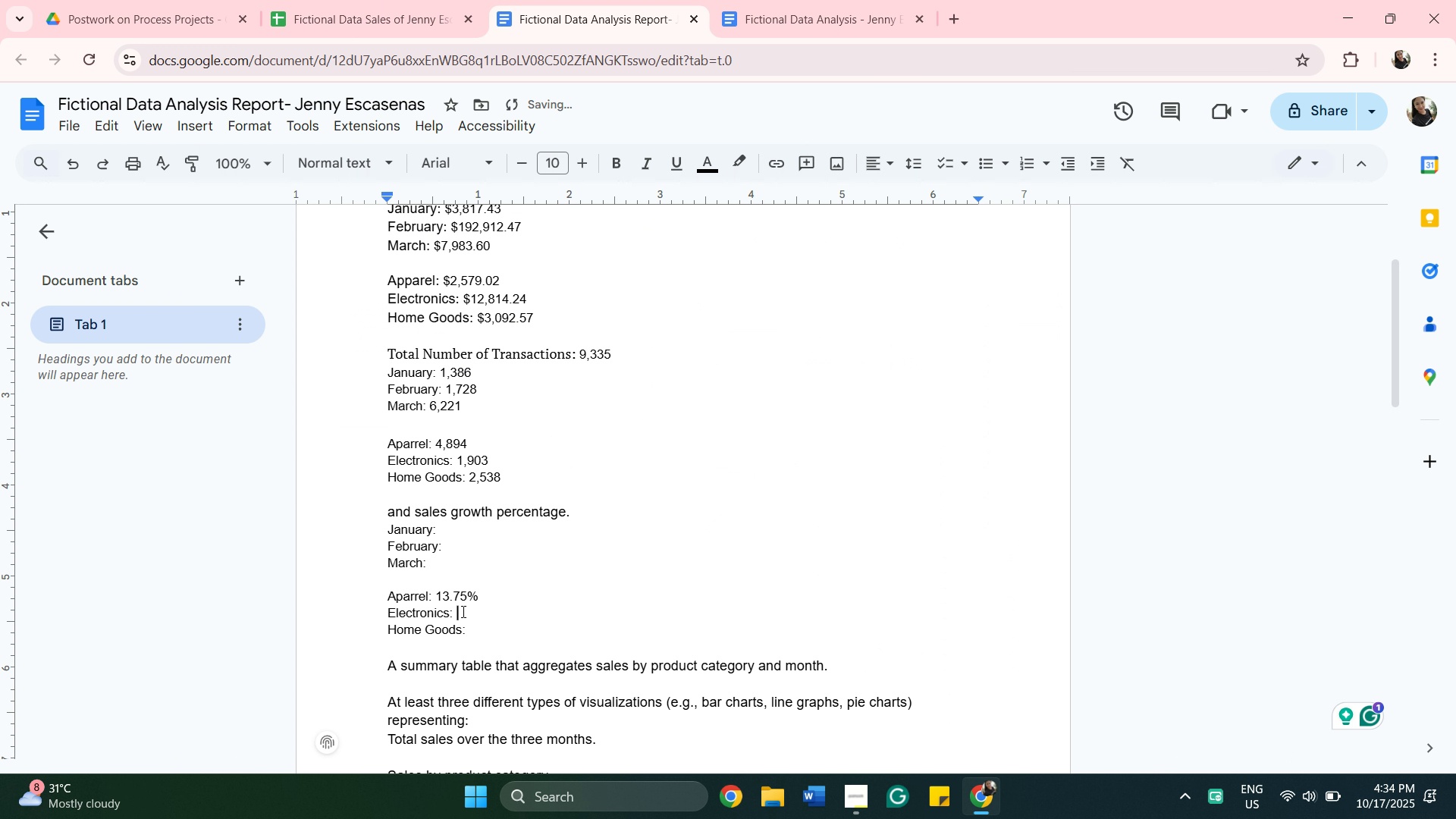 
key(Control+V)
 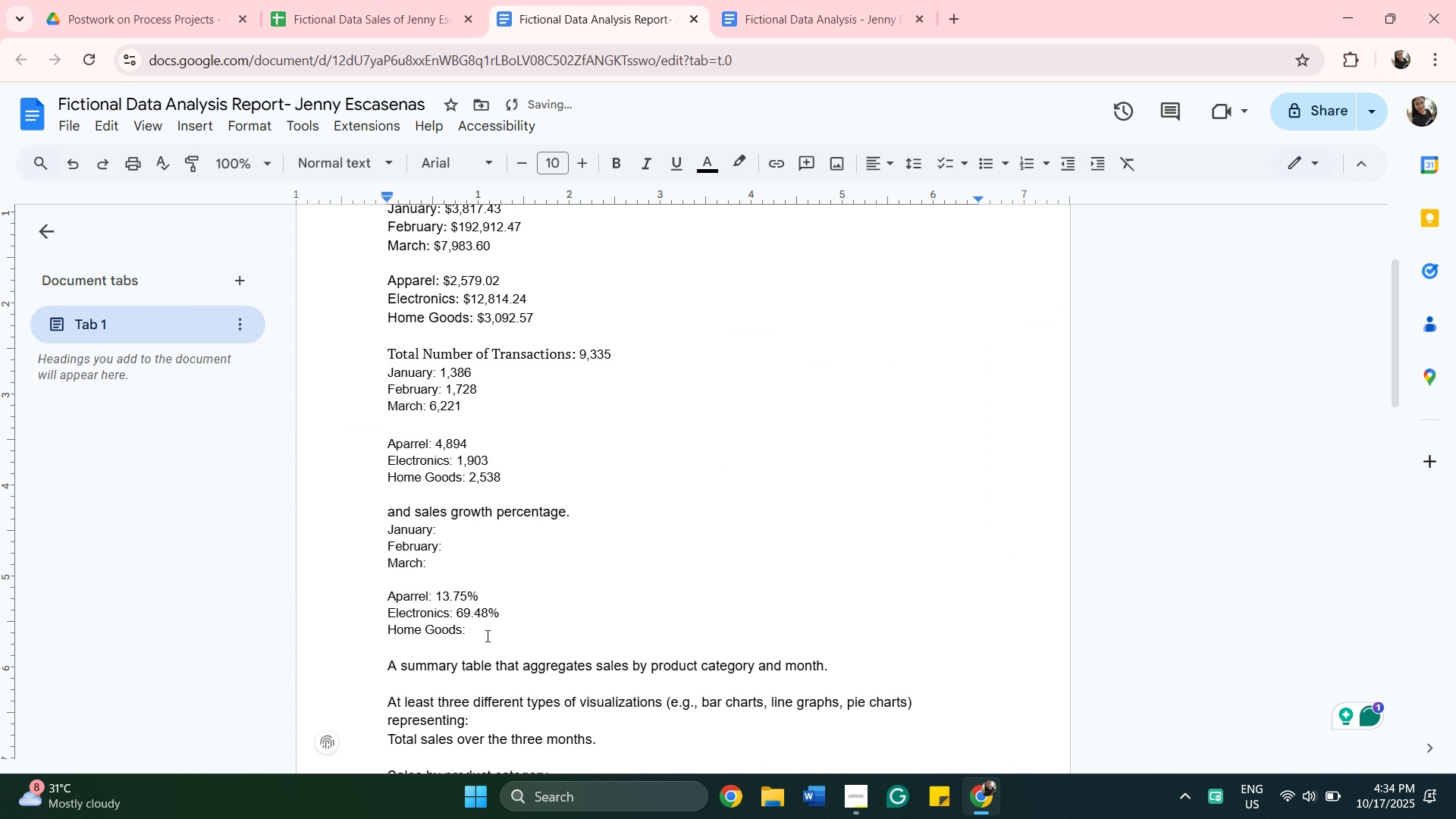 
left_click([486, 630])
 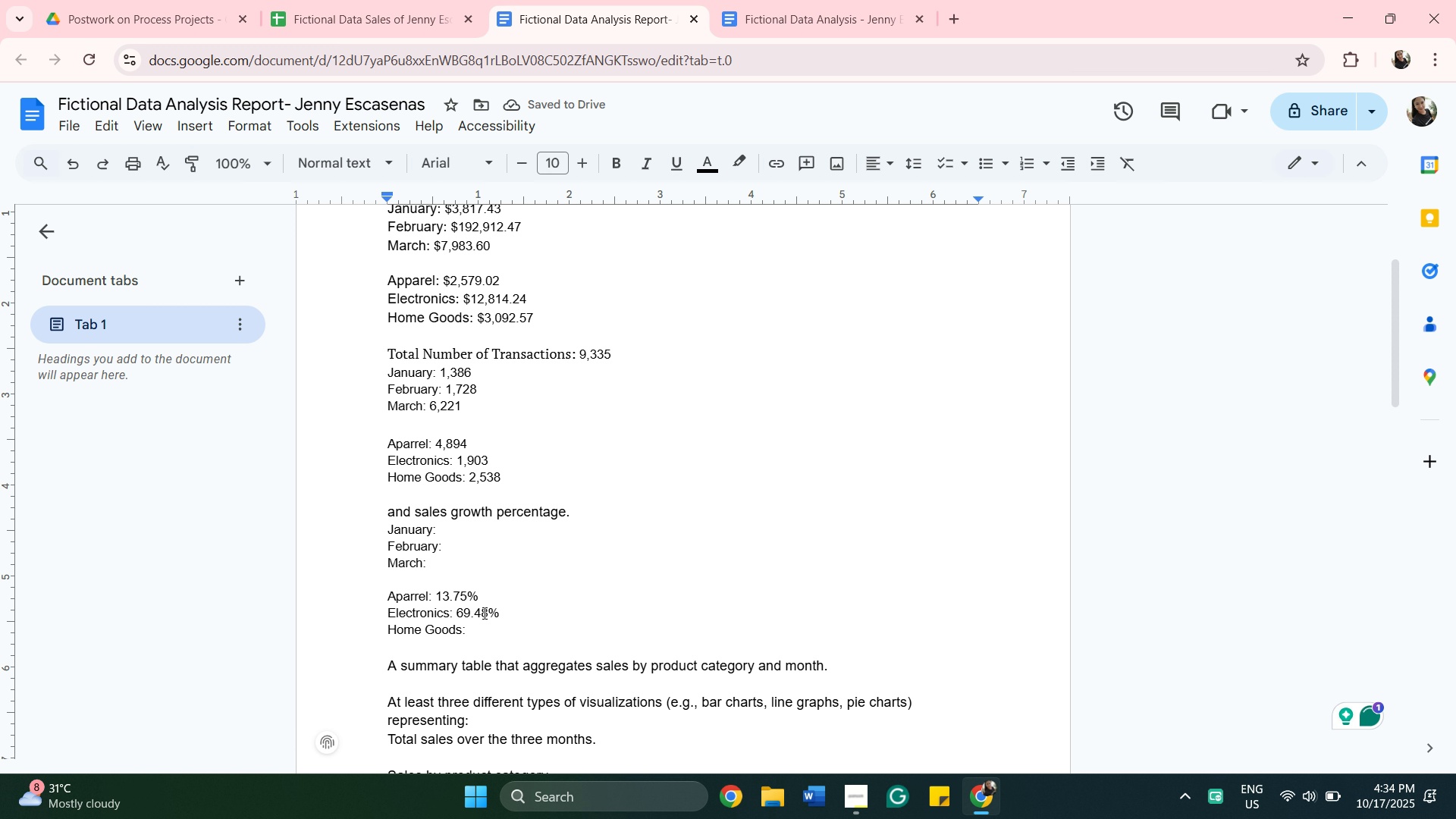 
key(Space)
 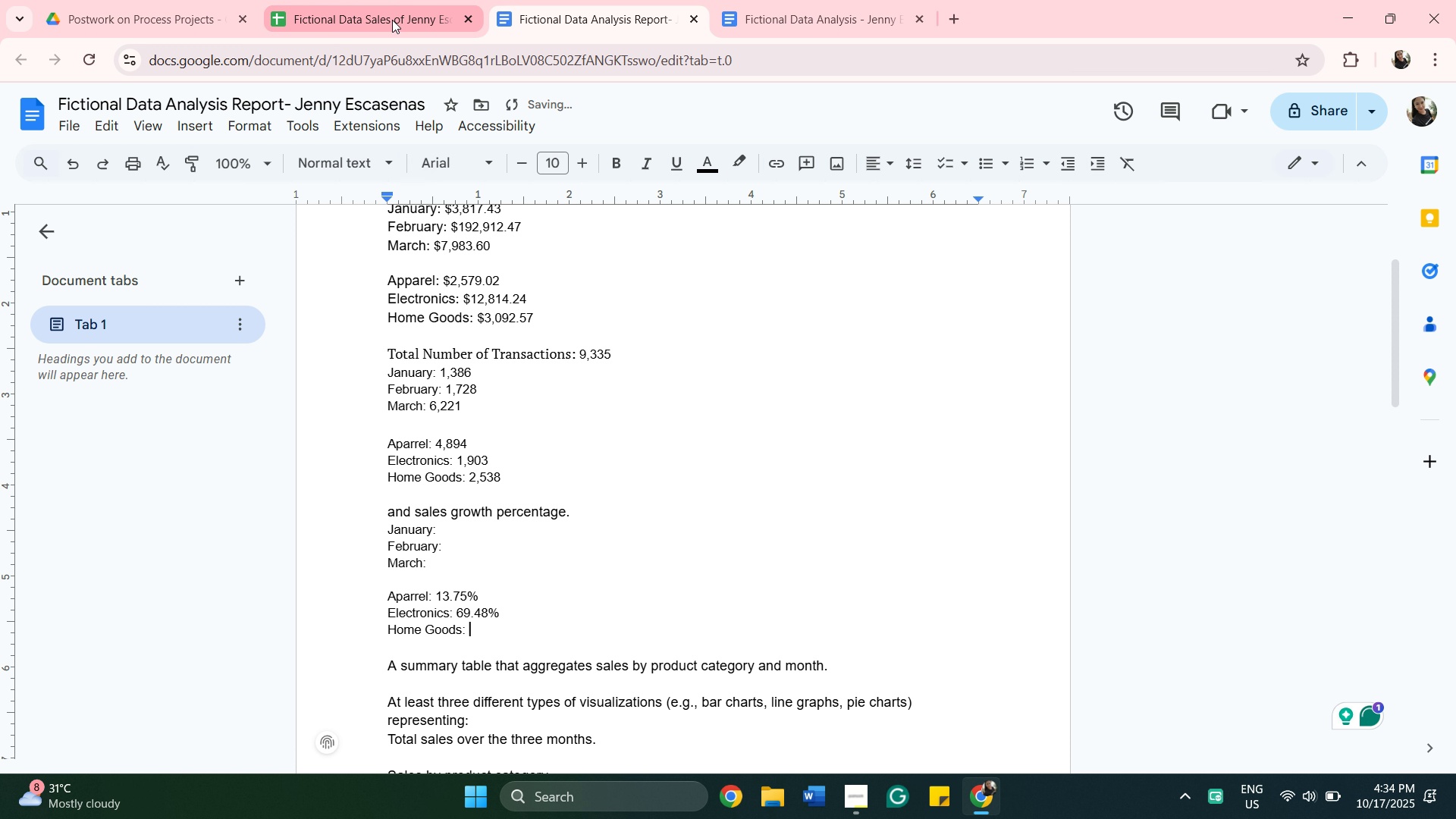 
left_click([392, 20])
 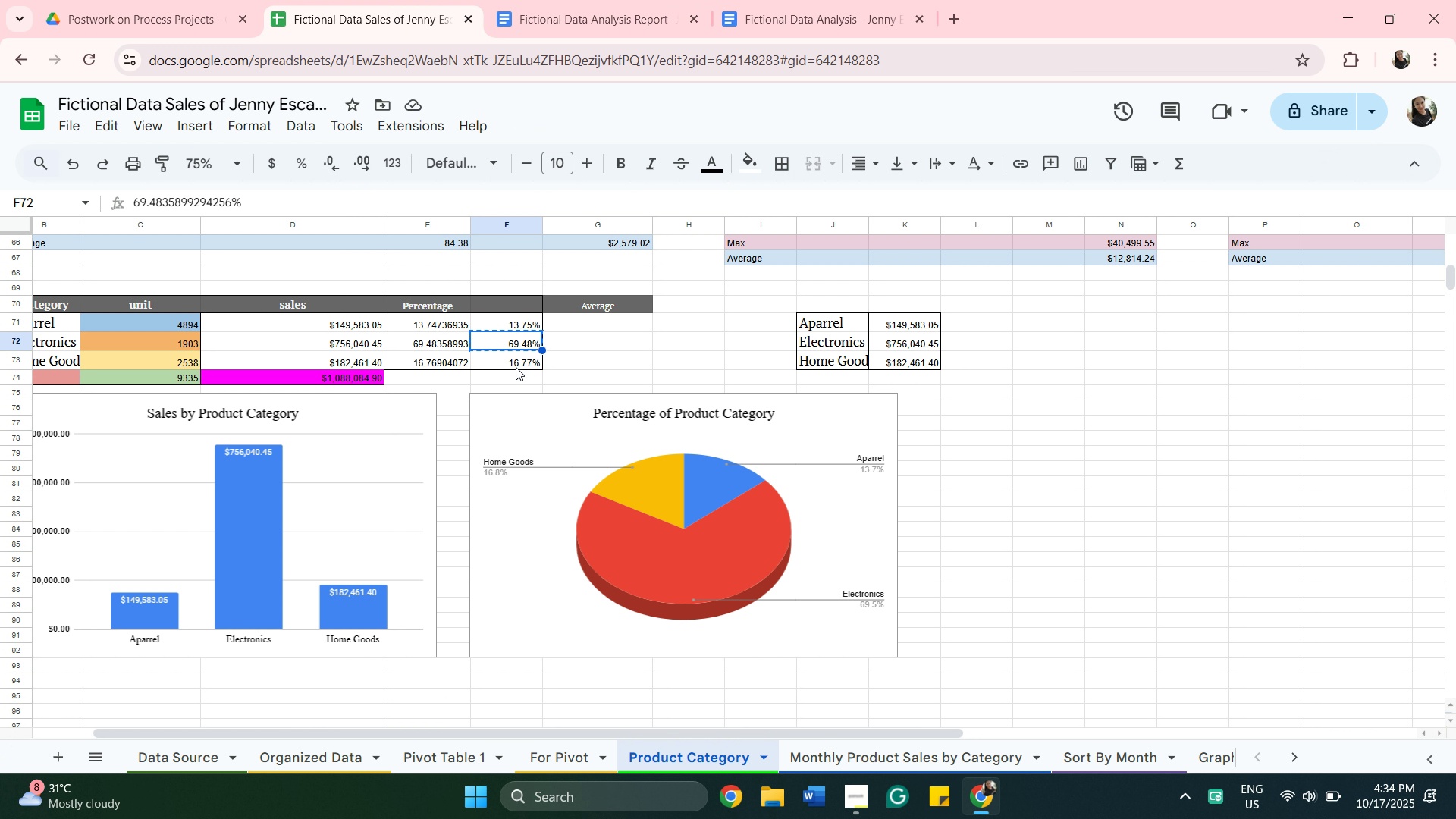 
left_click([516, 367])
 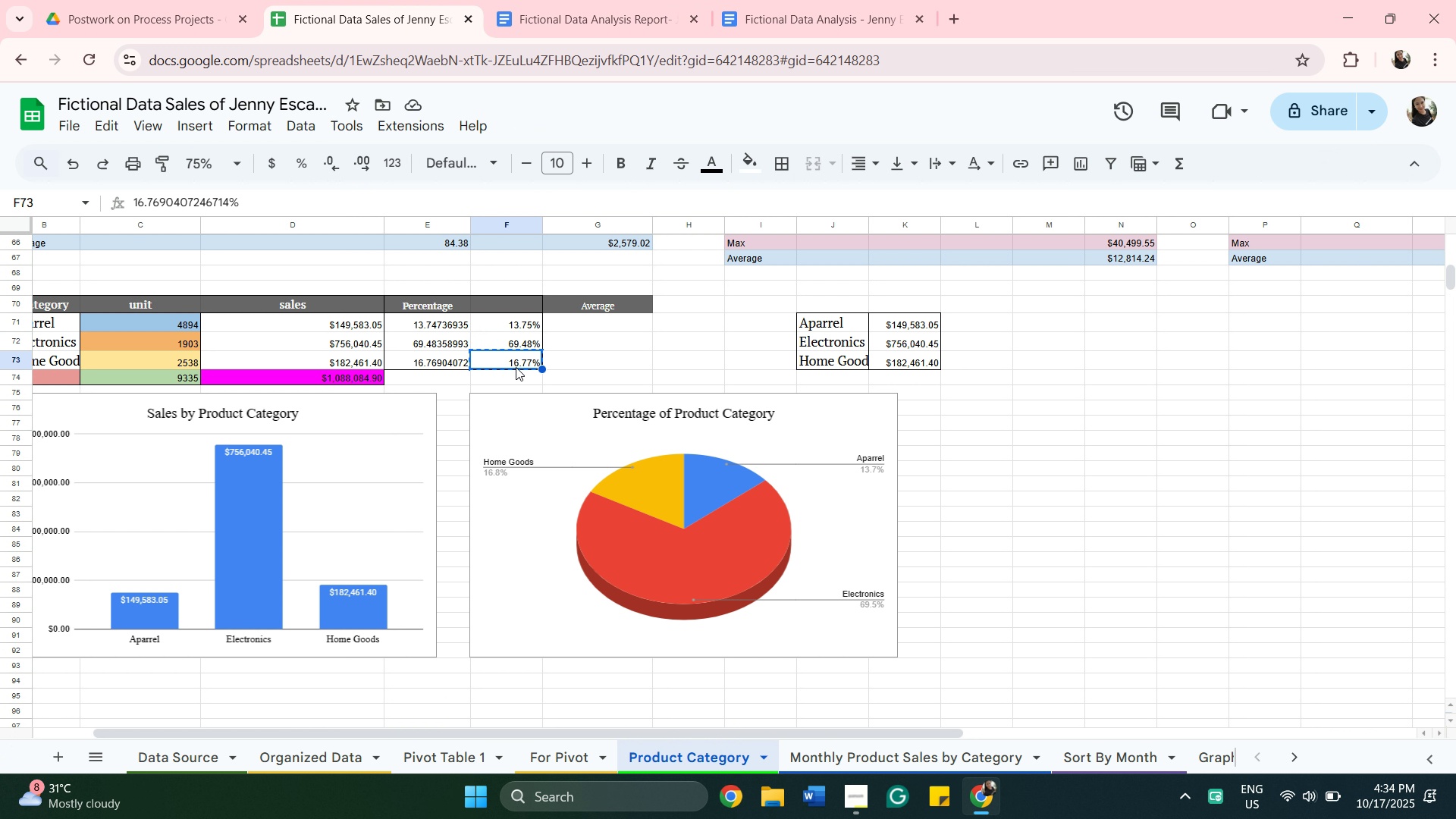 
key(Control+C)
 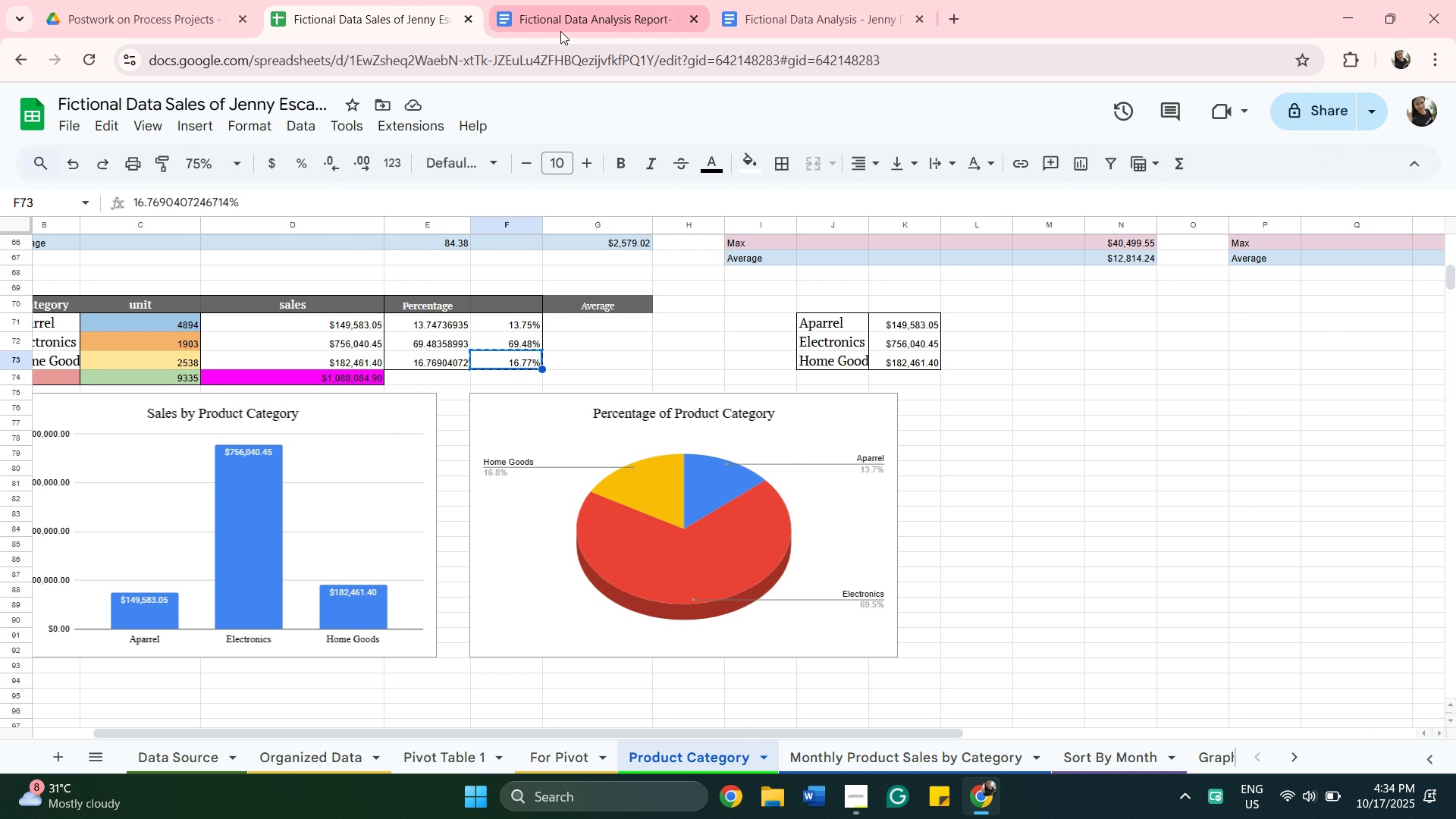 
left_click([560, 25])
 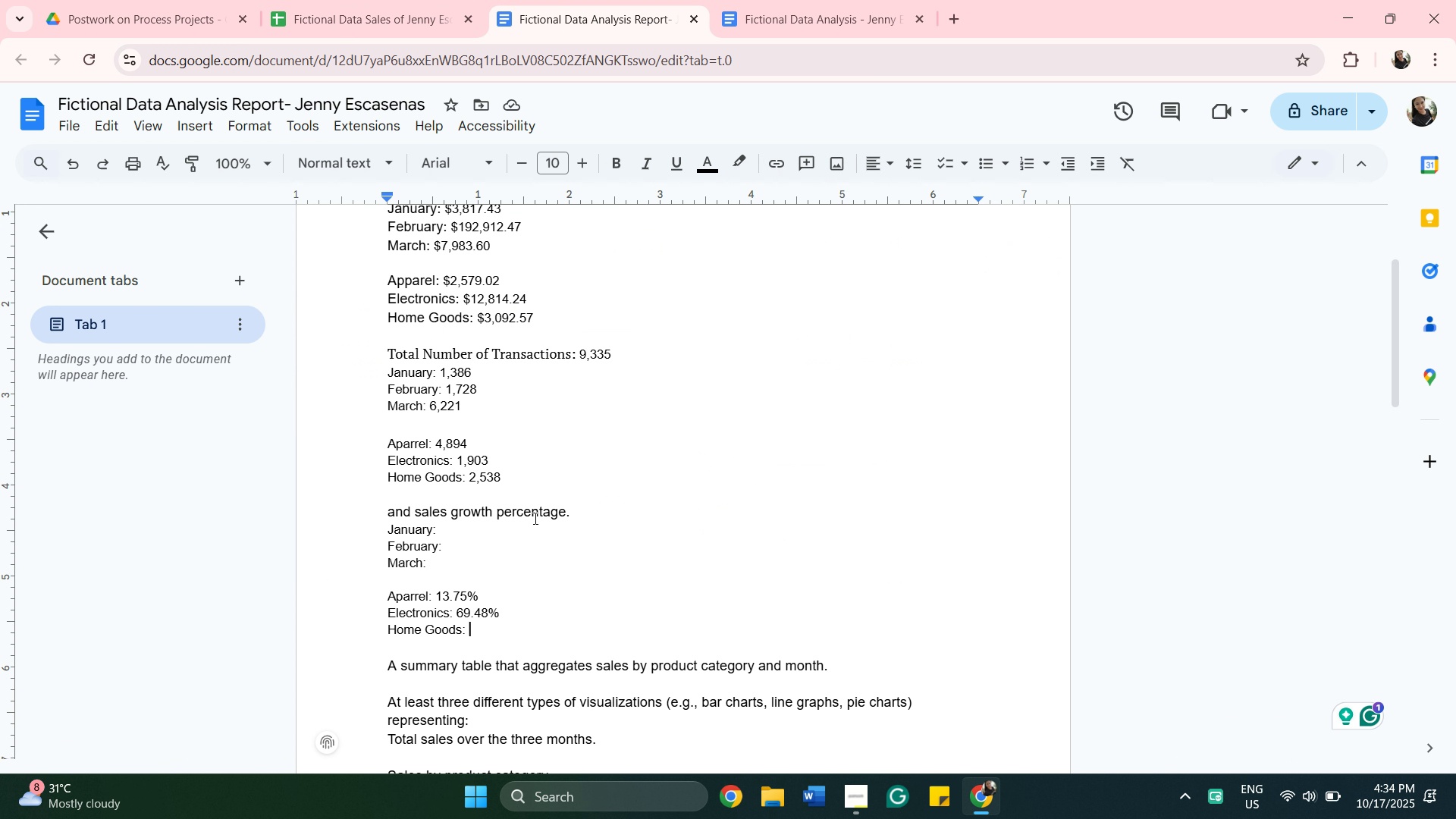 
key(Control+V)
 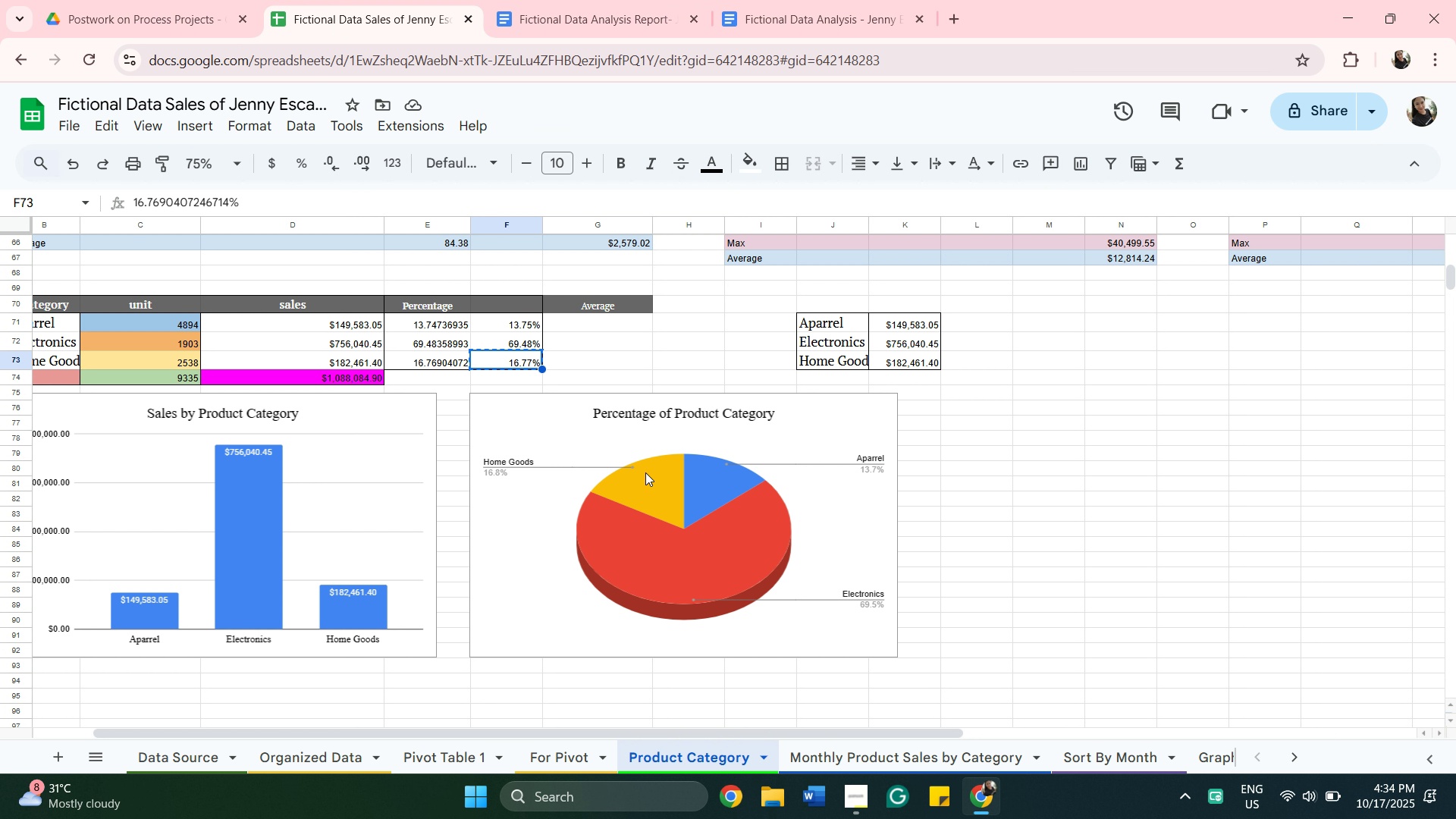 
wait(11.53)
 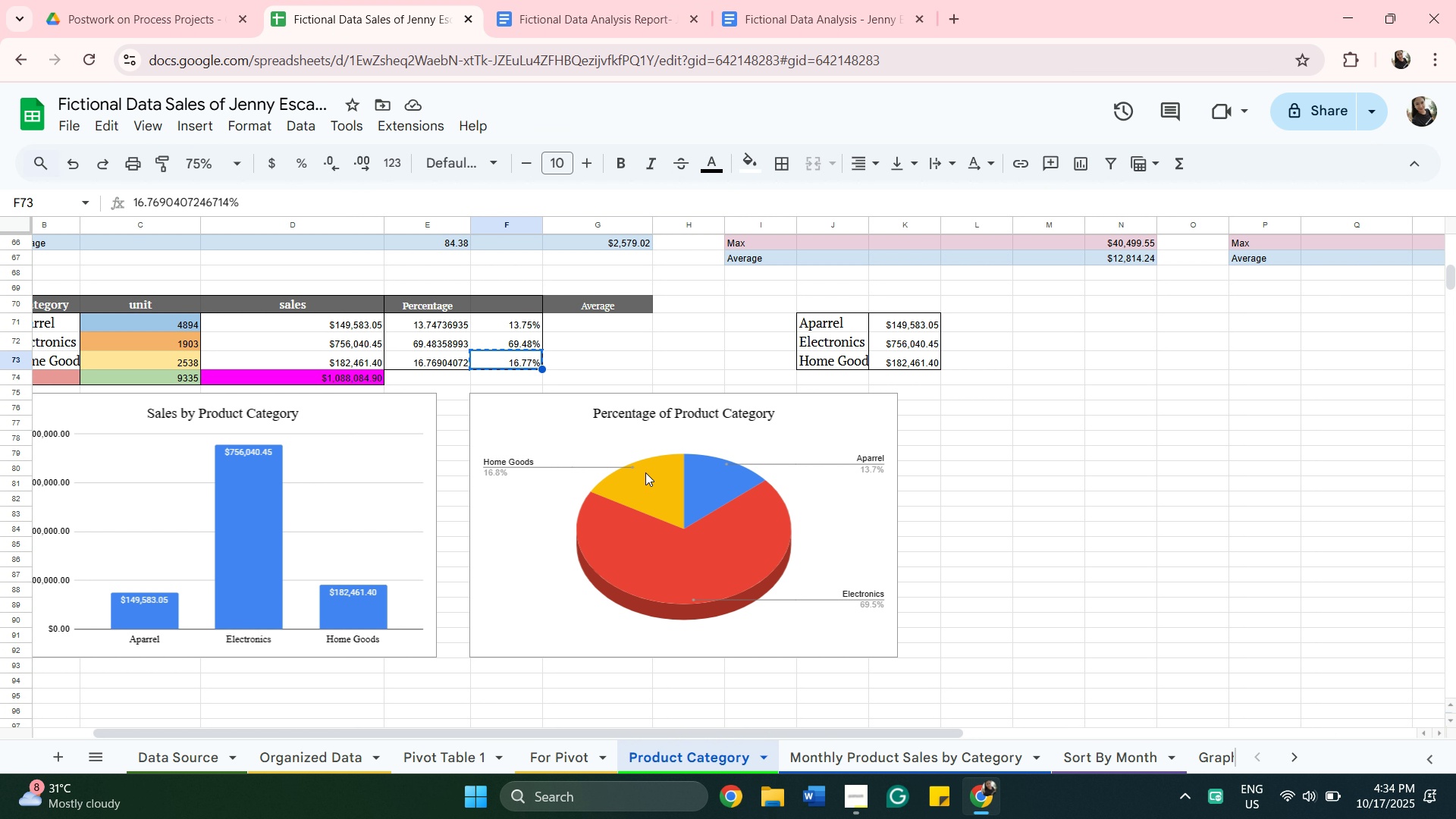 
left_click_drag(start_coordinate=[780, 736], to_coordinate=[697, 710])
 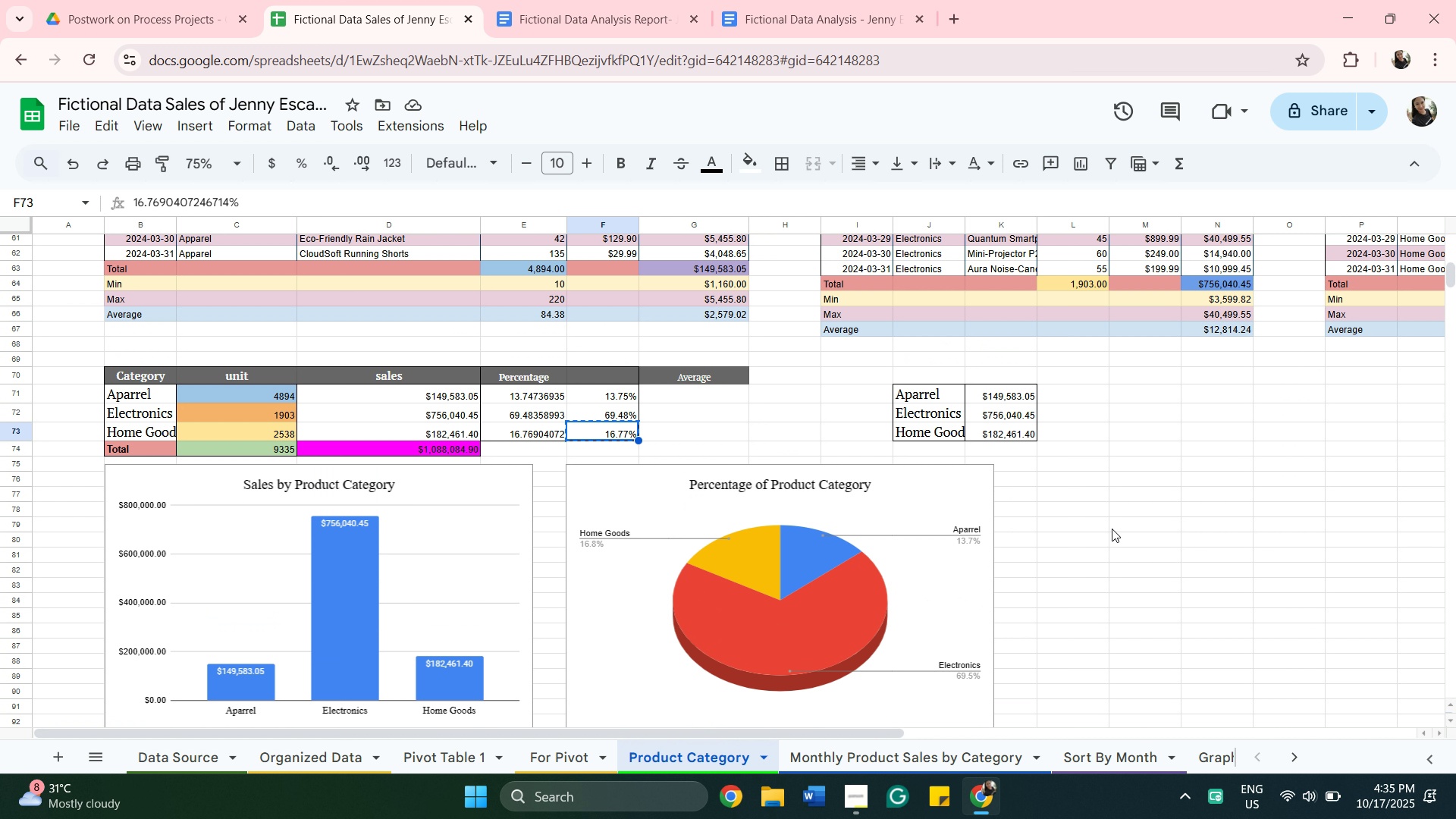 
scroll: coordinate [1116, 542], scroll_direction: up, amount: 3.0
 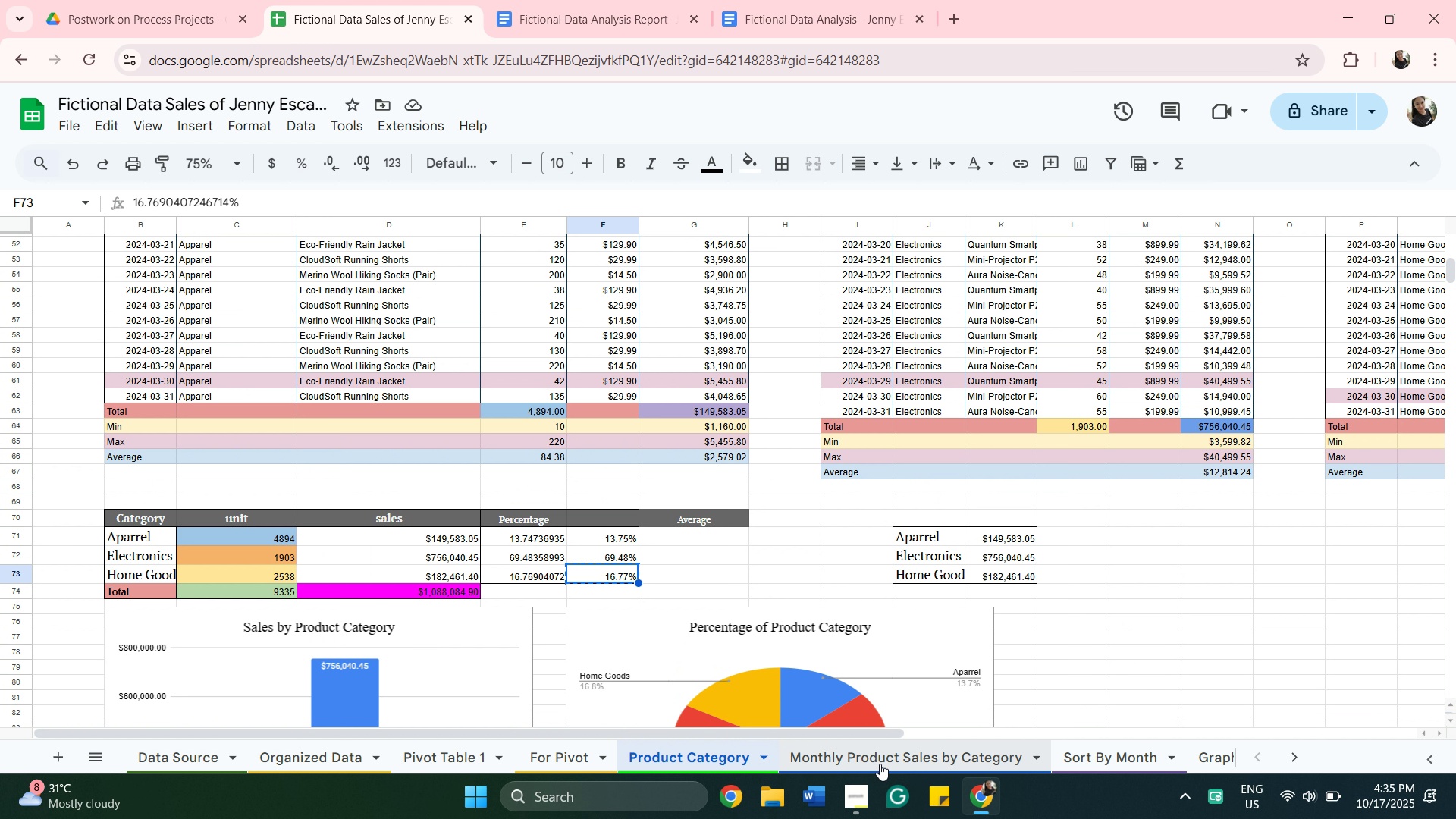 
left_click([880, 764])
 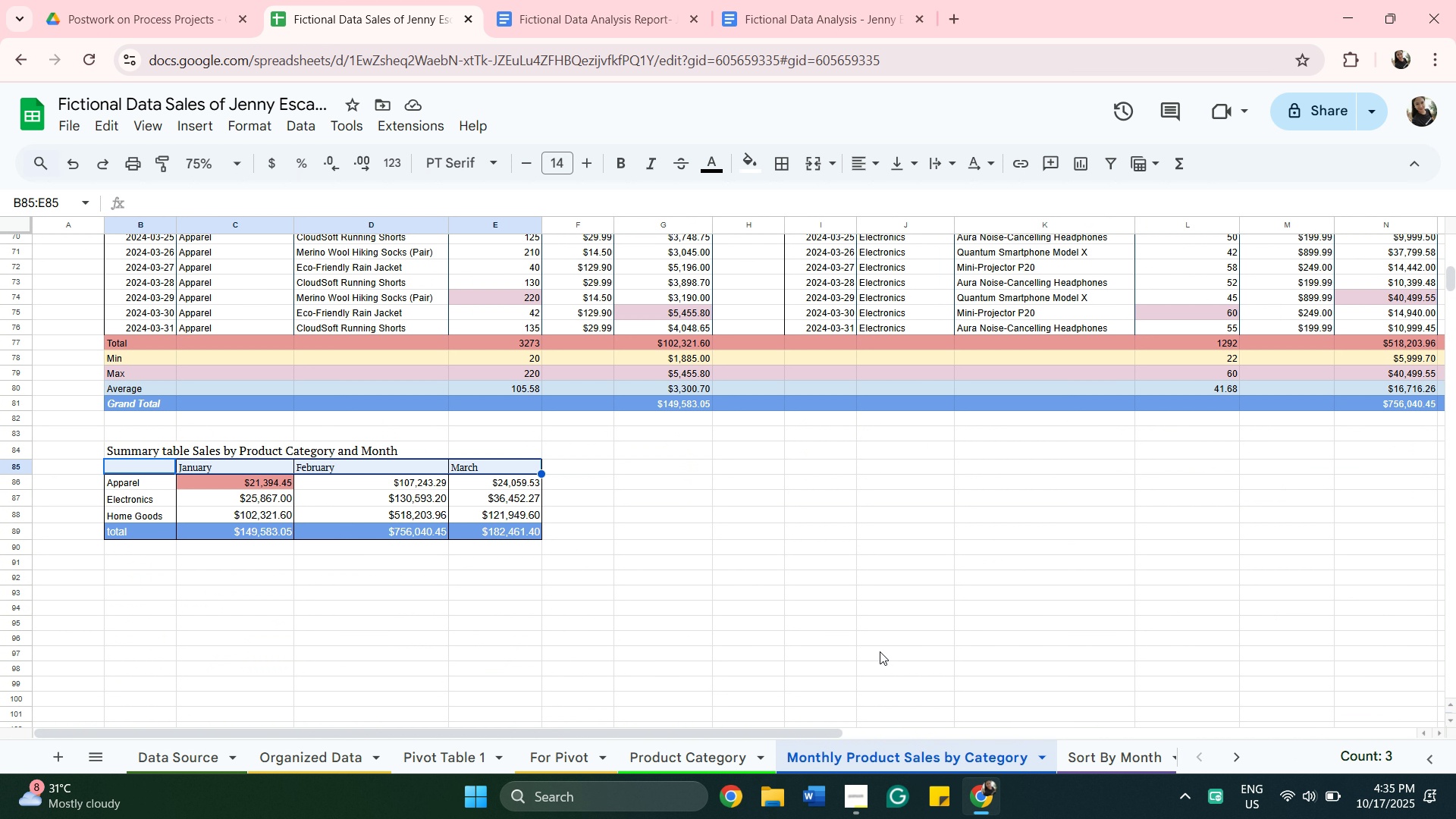 
scroll: coordinate [1073, 621], scroll_direction: down, amount: 6.0
 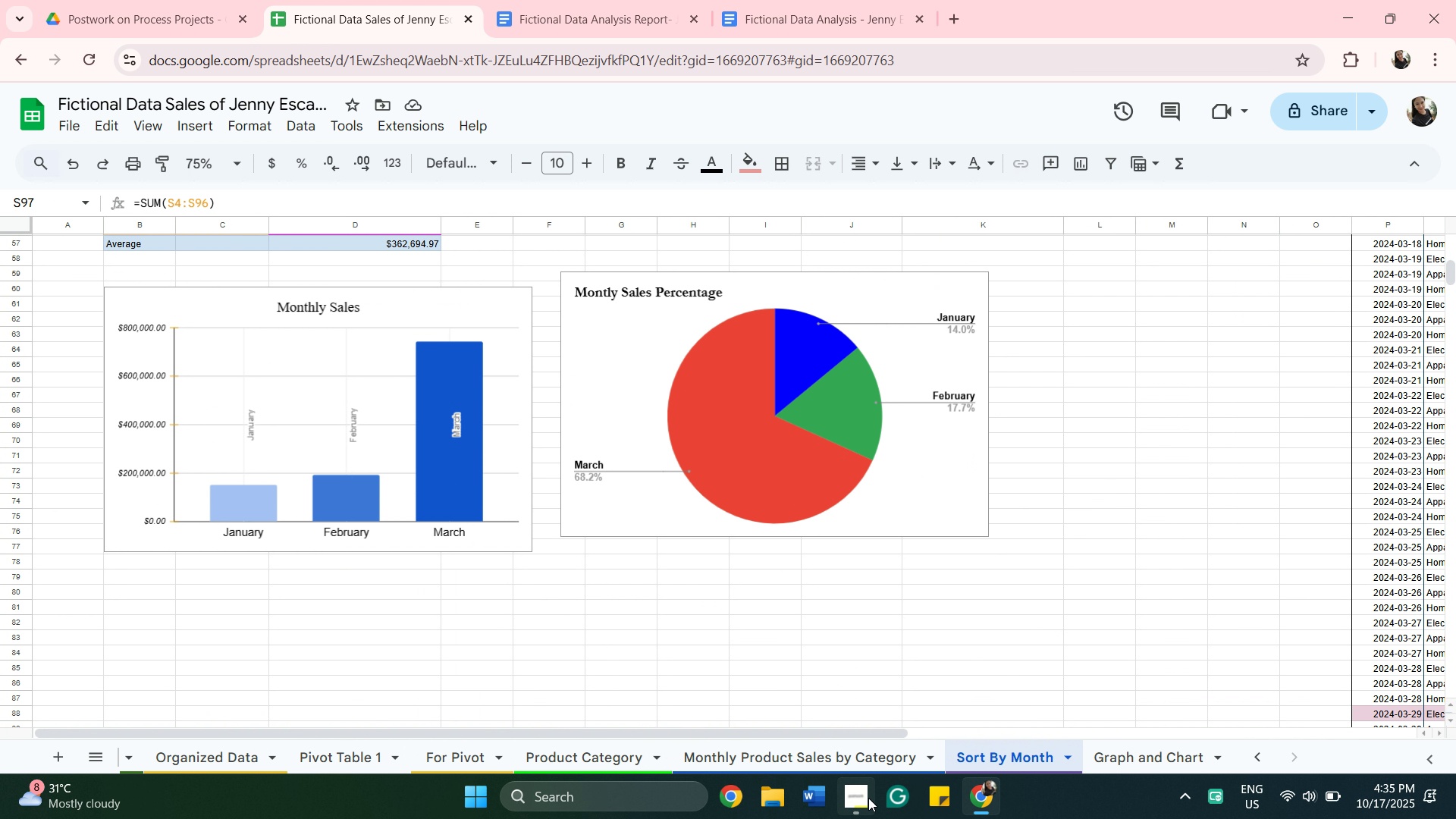 
left_click([861, 794])